 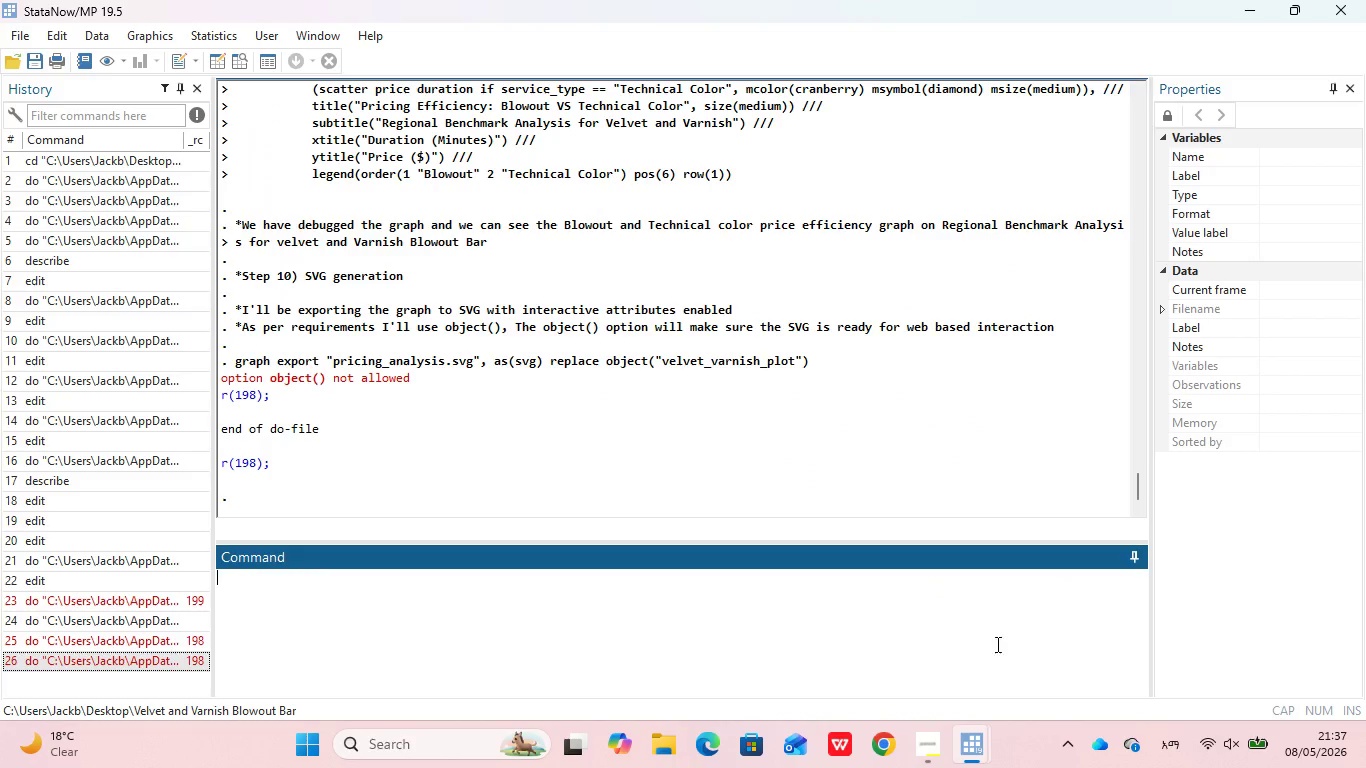 
left_click([1059, 668])
 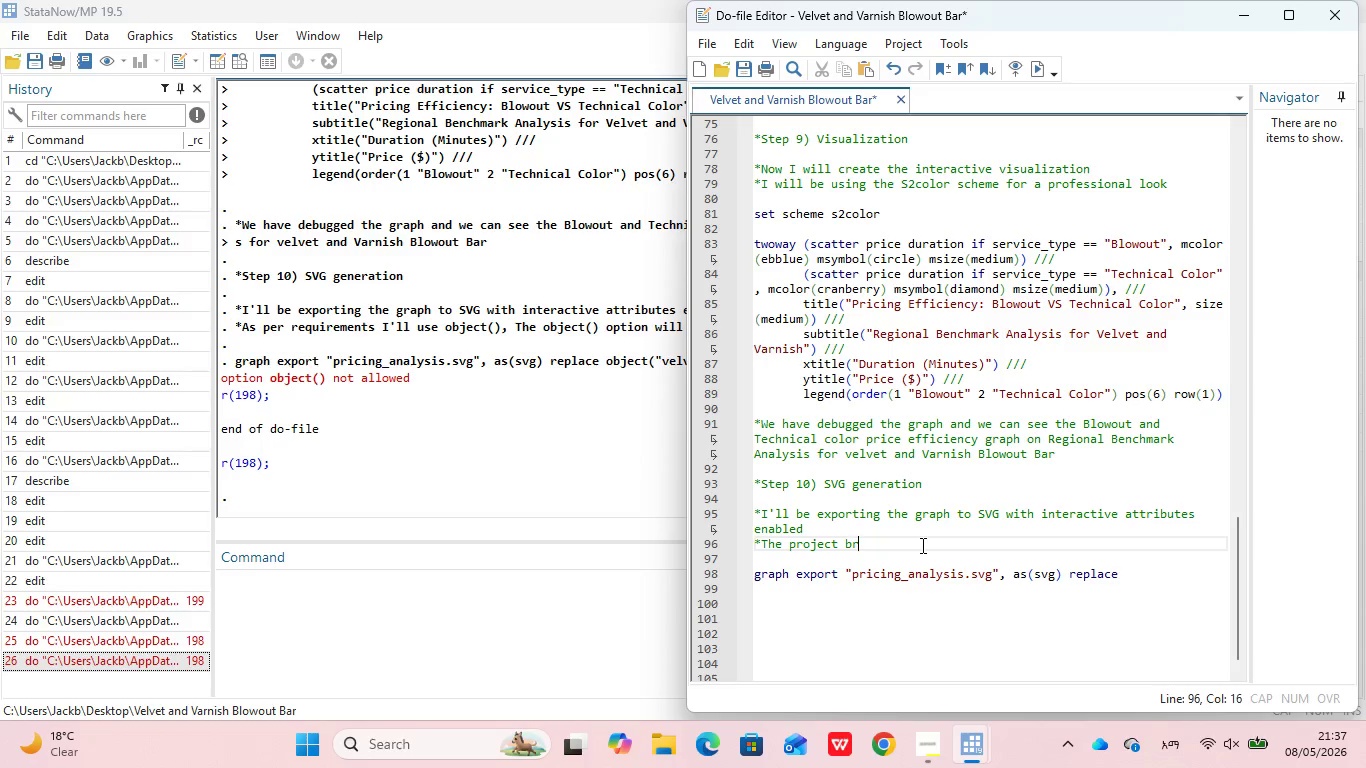 
type(ief mentioned an object() option but to make sure the scrio)
key(Backspace)
type(pt runw )
key(Backspace)
key(Backspace)
type(s without errors )
 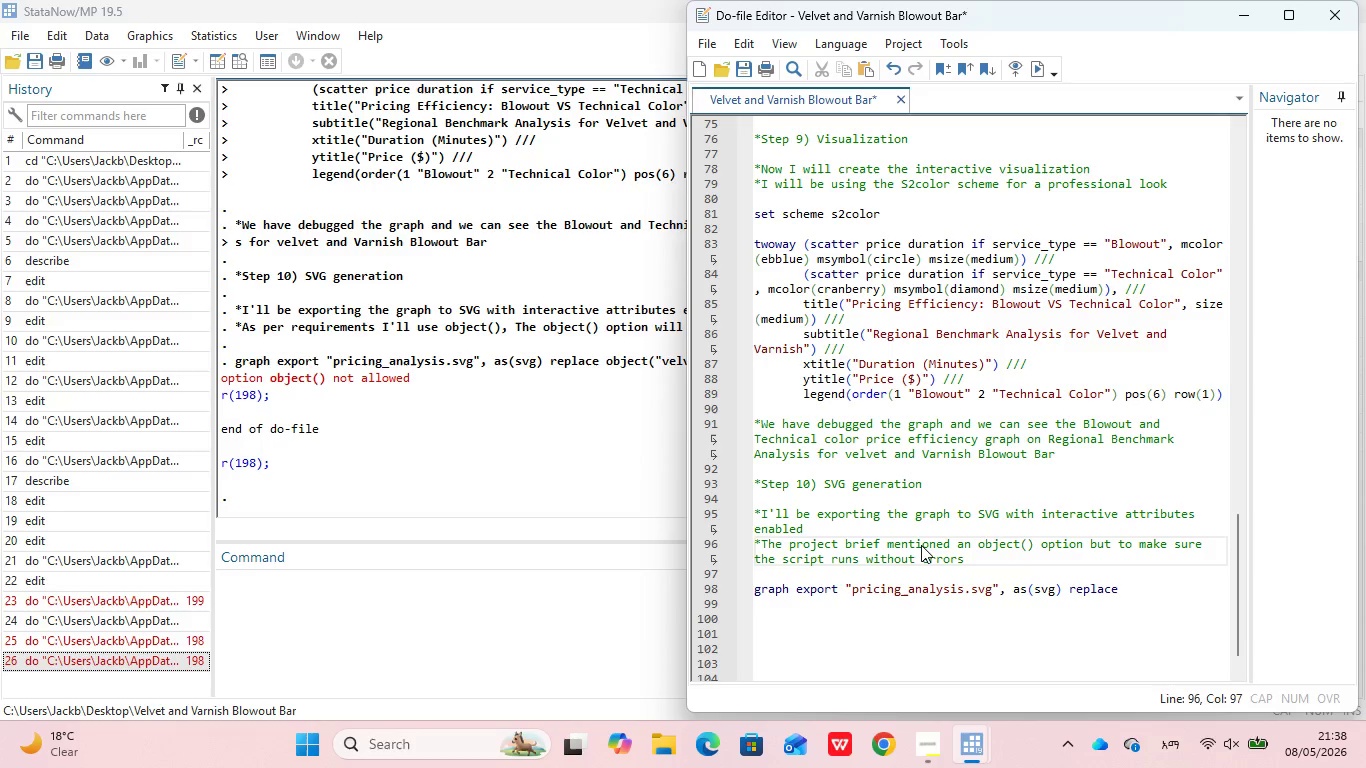 
type(that's listed on the acceptance criteria))
 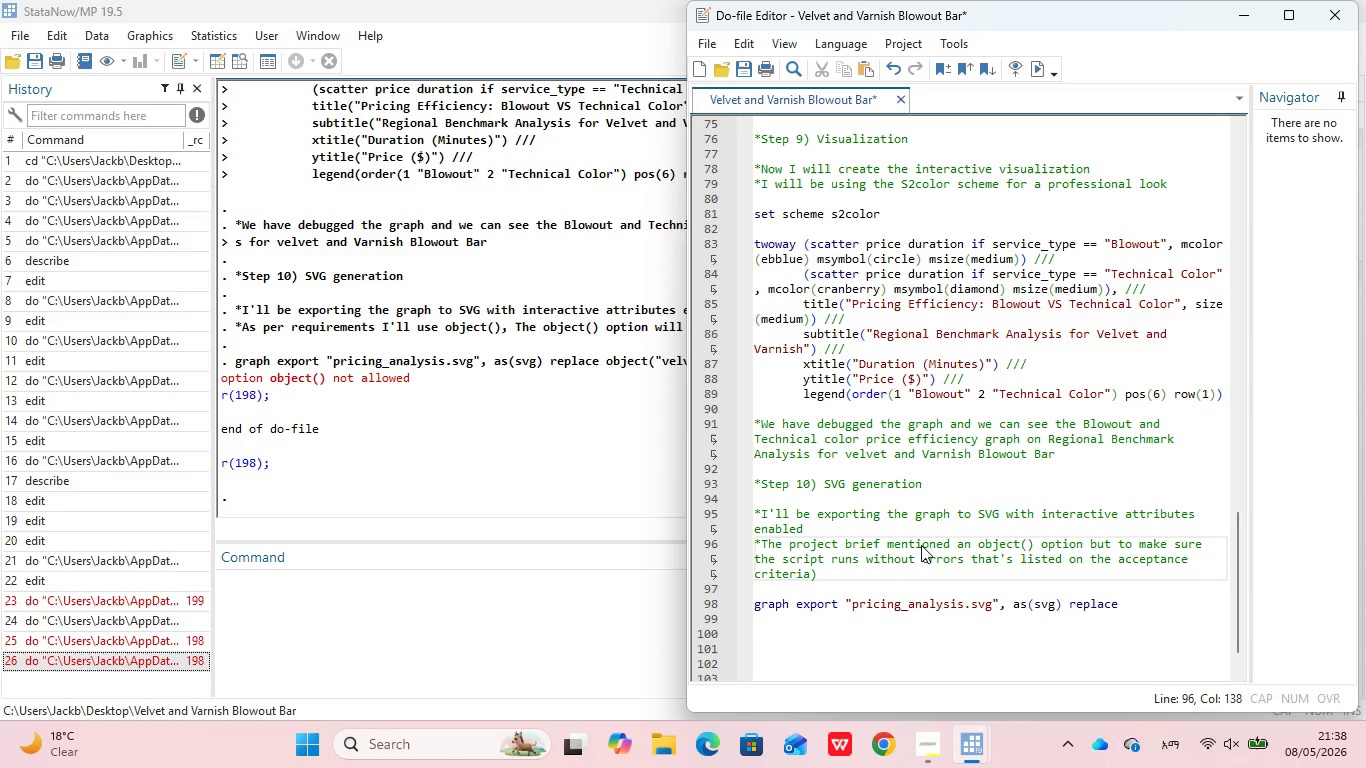 
left_click([971, 564])
 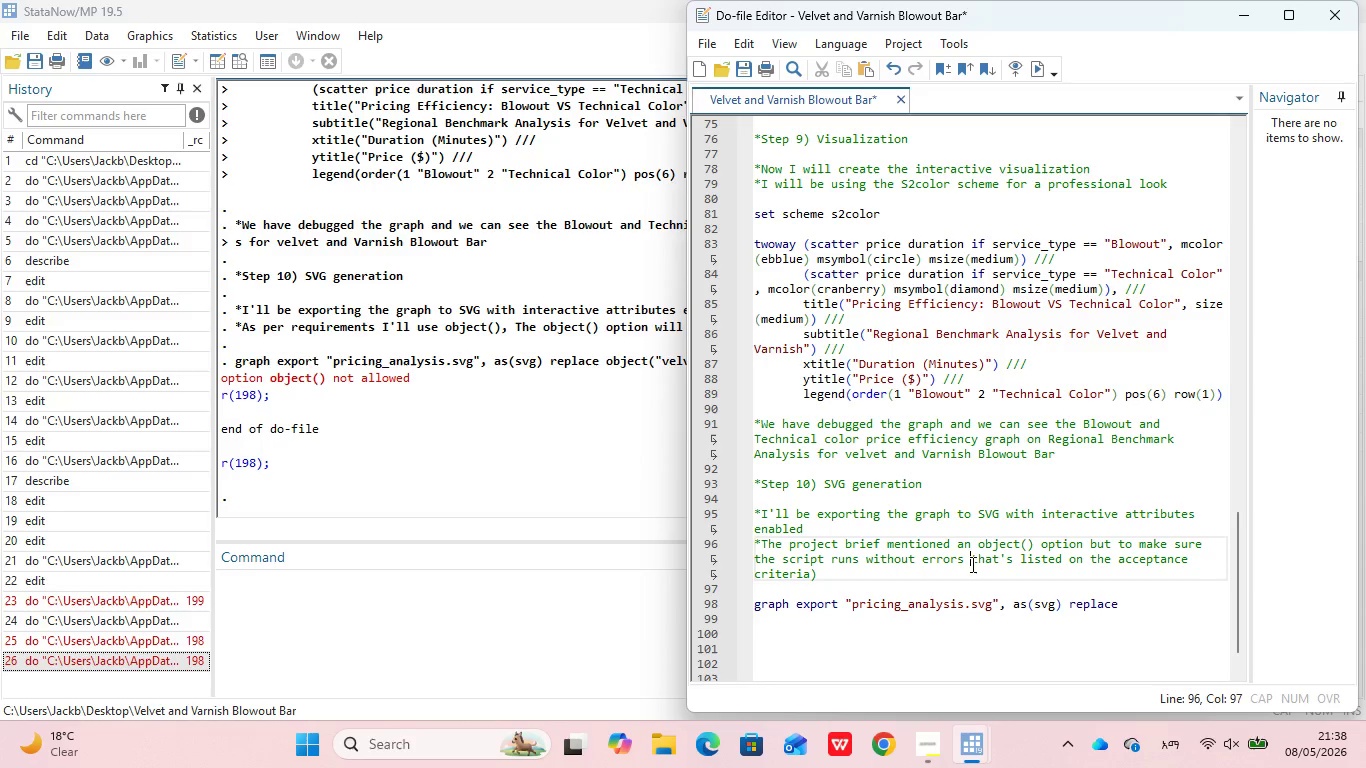 
key(Shift+9)
 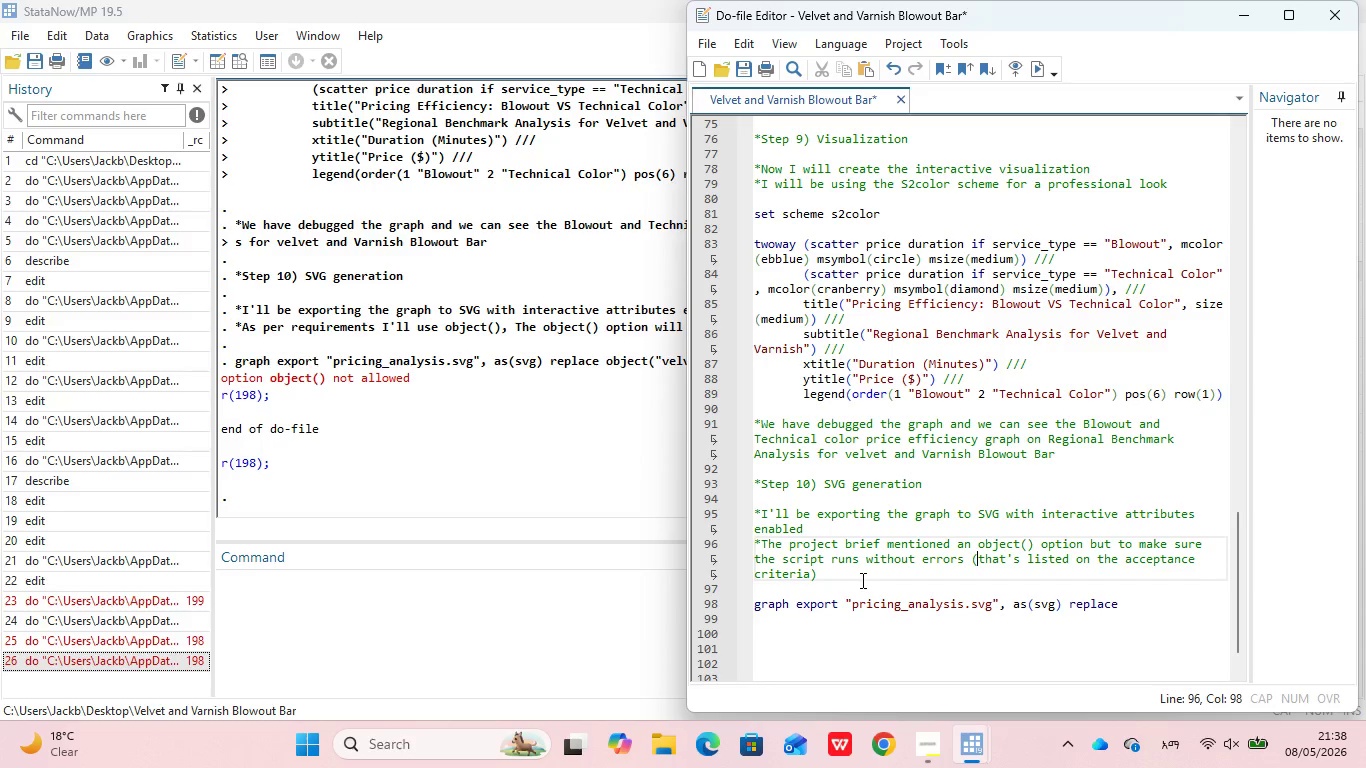 
key(Space)
 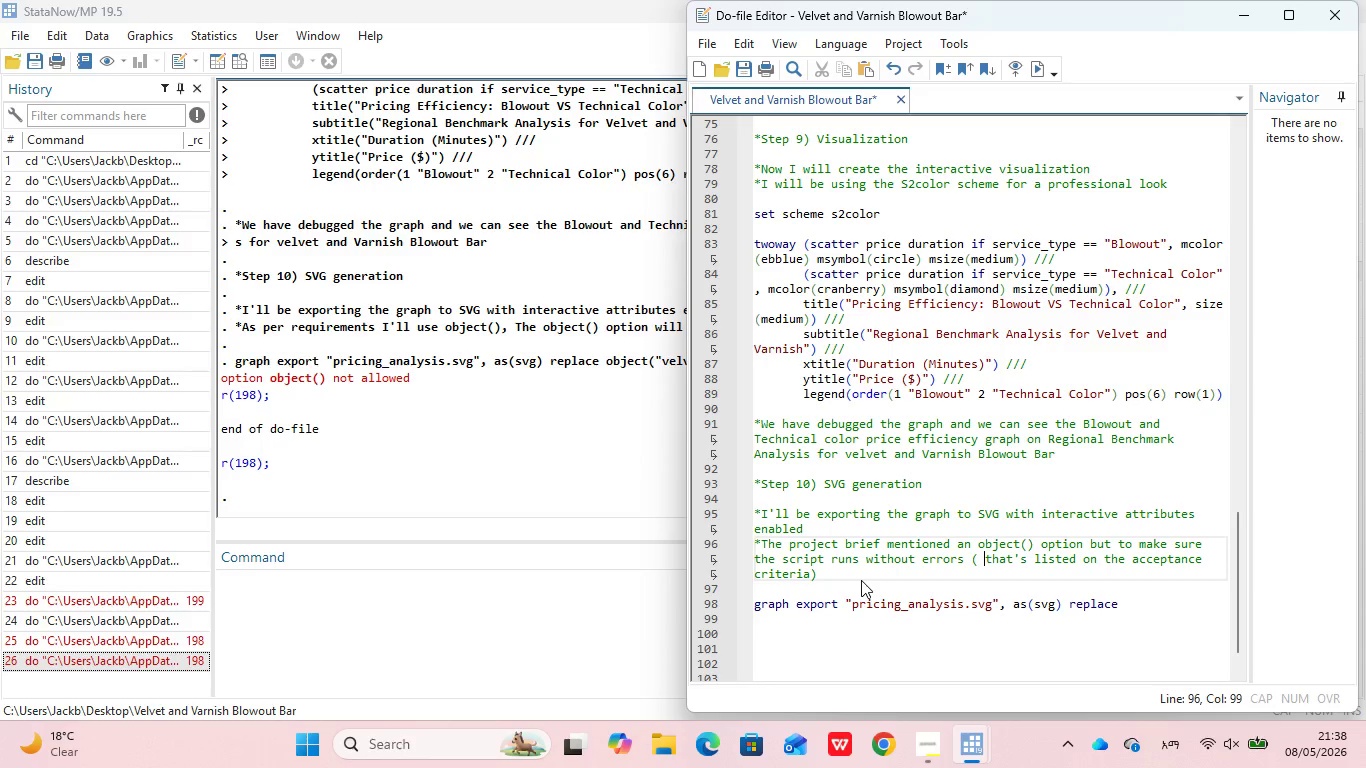 
key(Shift+I)
 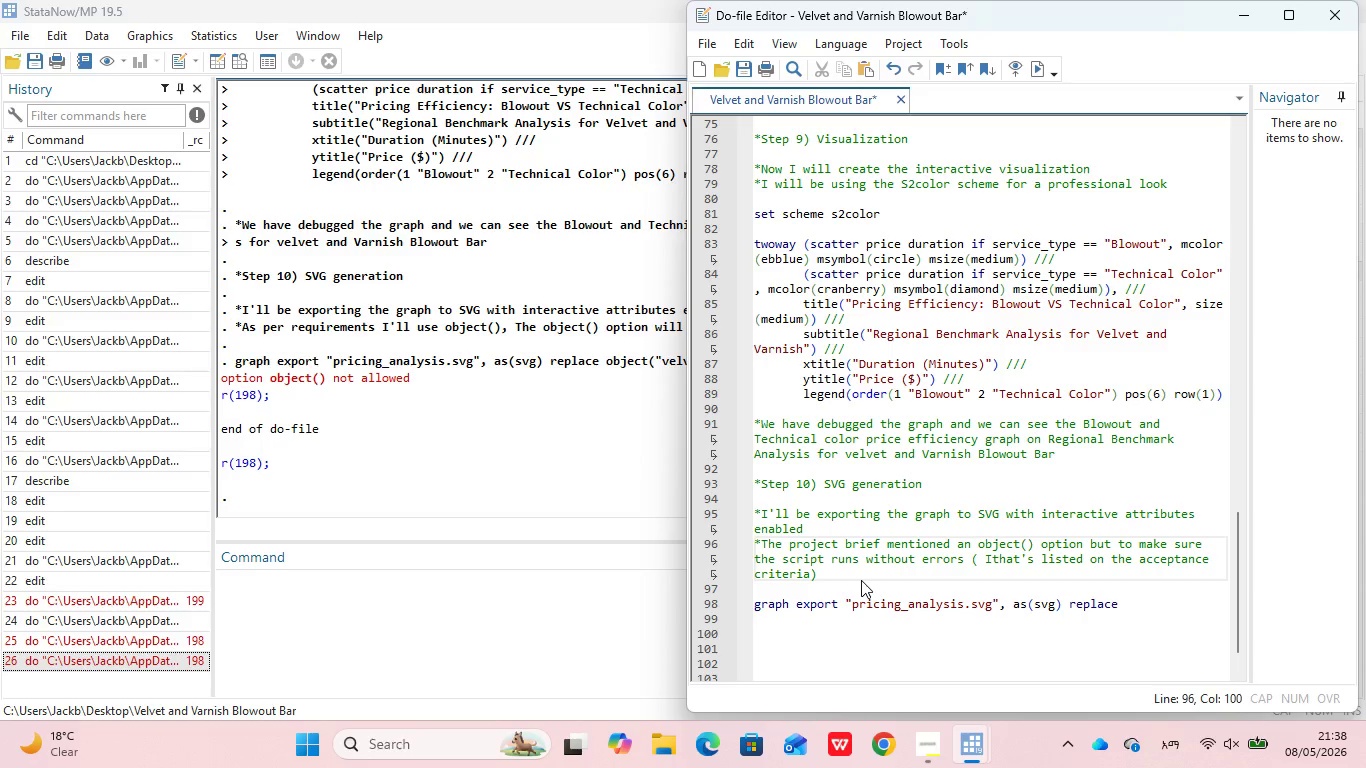 
key(Backspace)
 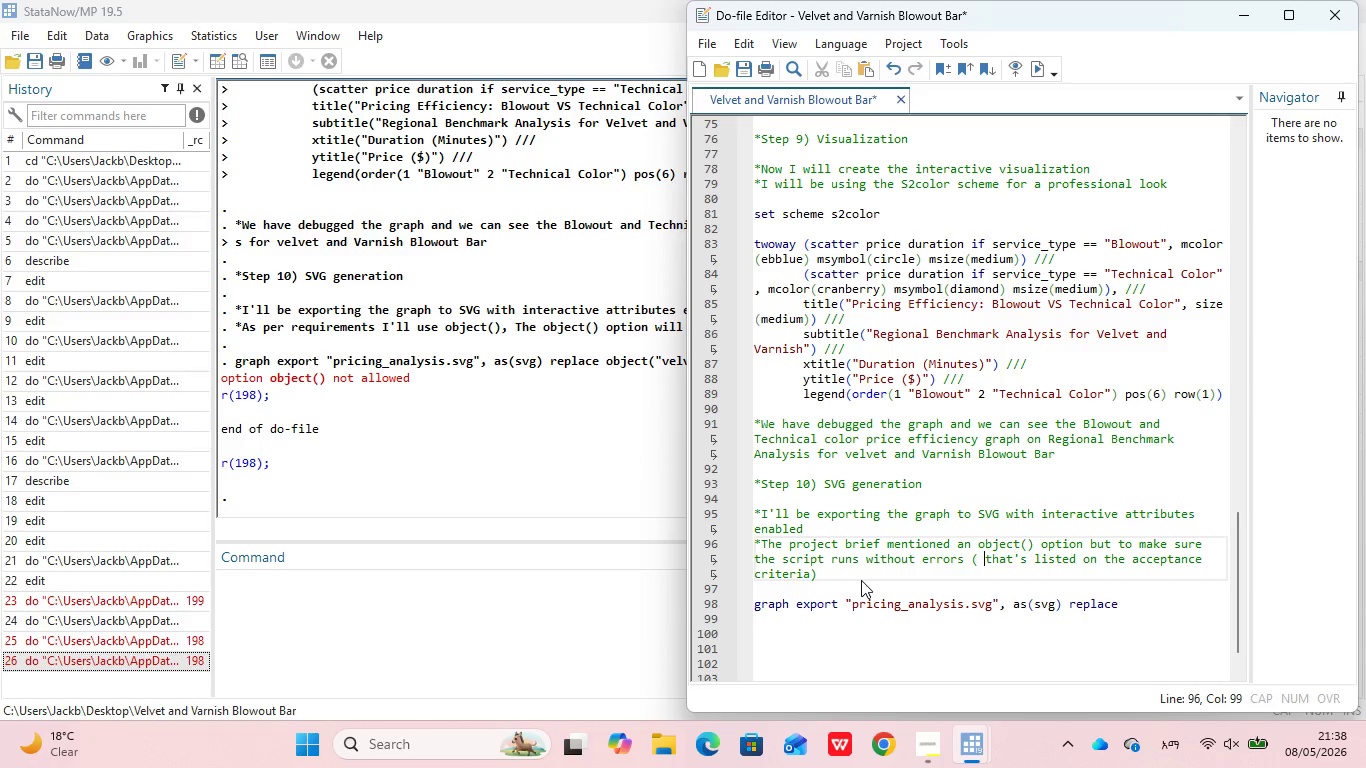 
key(Backspace)
 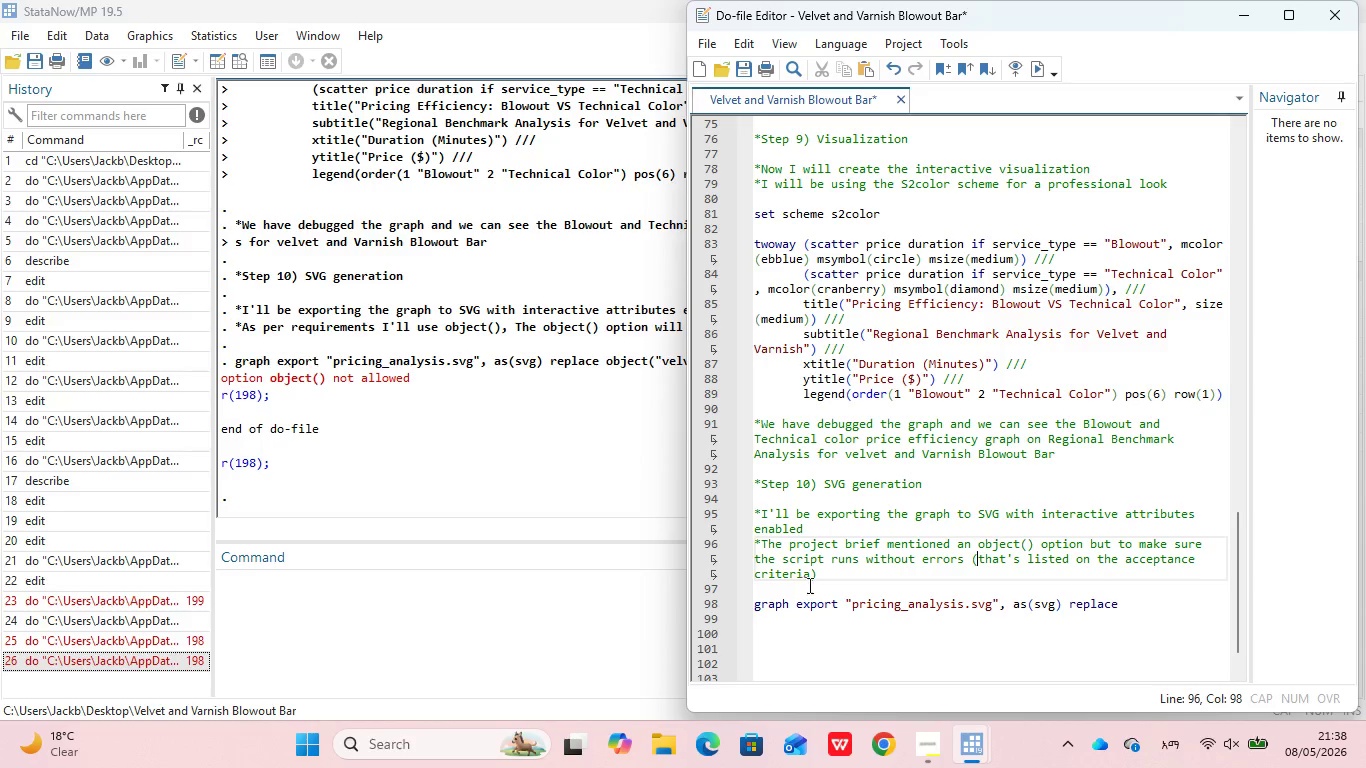 
left_click([835, 574])
 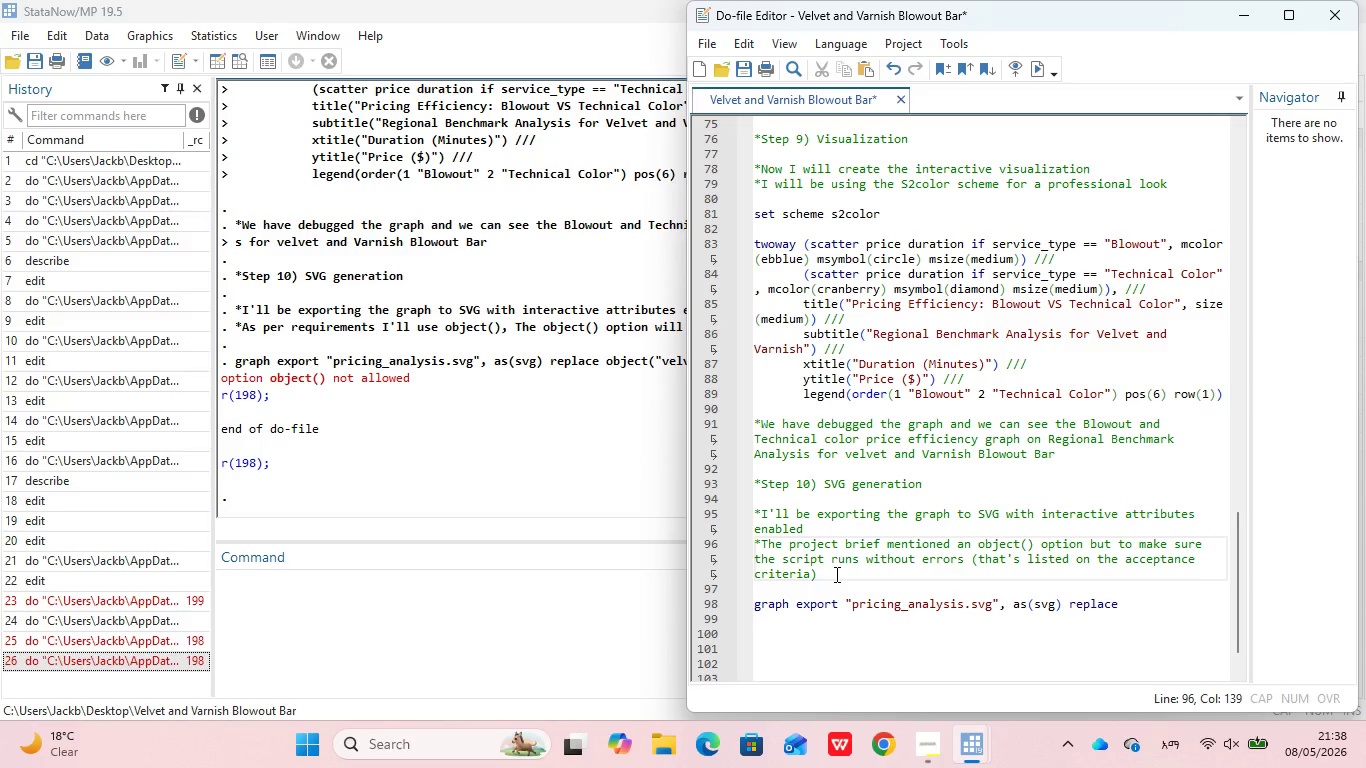 
type( I will be using the stabdard)
key(Backspace)
key(Backspace)
key(Backspace)
key(Backspace)
key(Backspace)
type(ndard )
 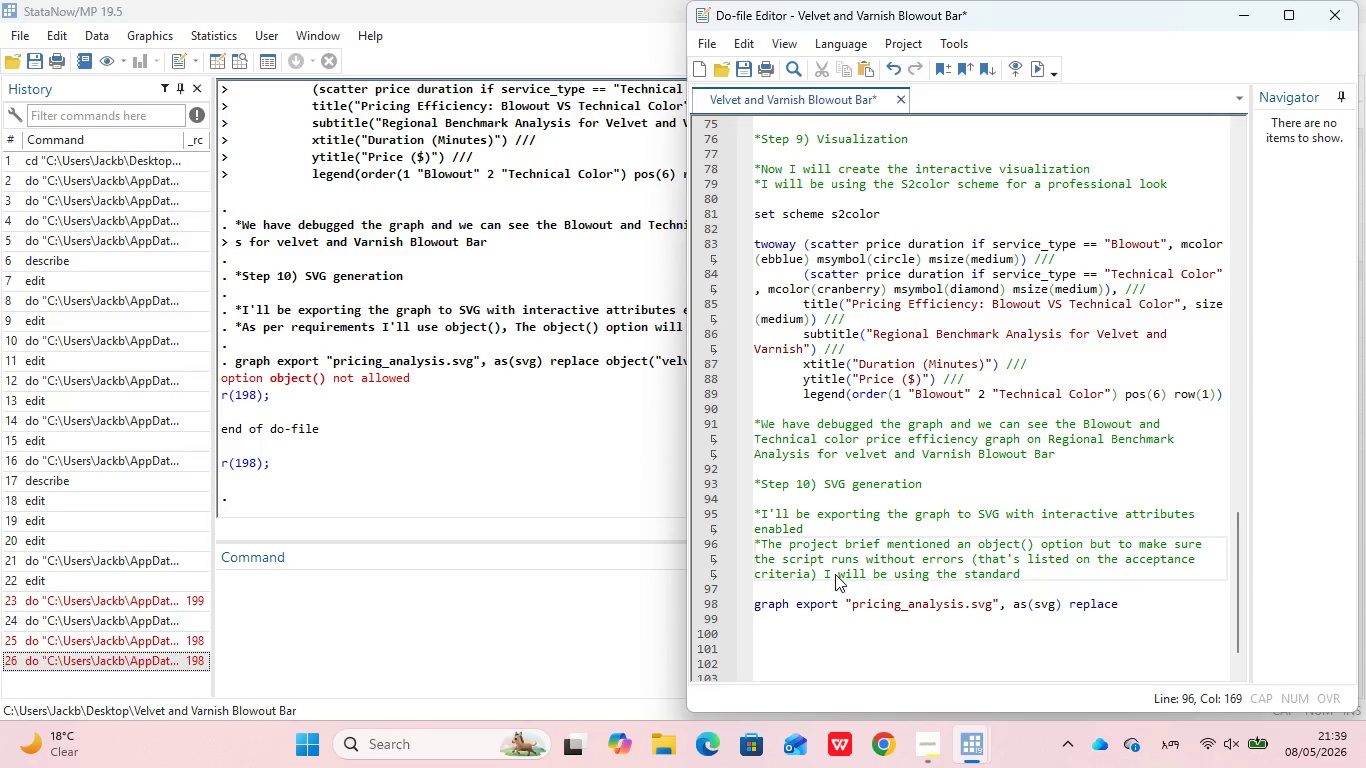 
type(SVG export techni)
key(Backspace)
key(Backspace)
key(Backspace)
key(Backspace)
key(Backspace)
key(Backspace)
type(method)
 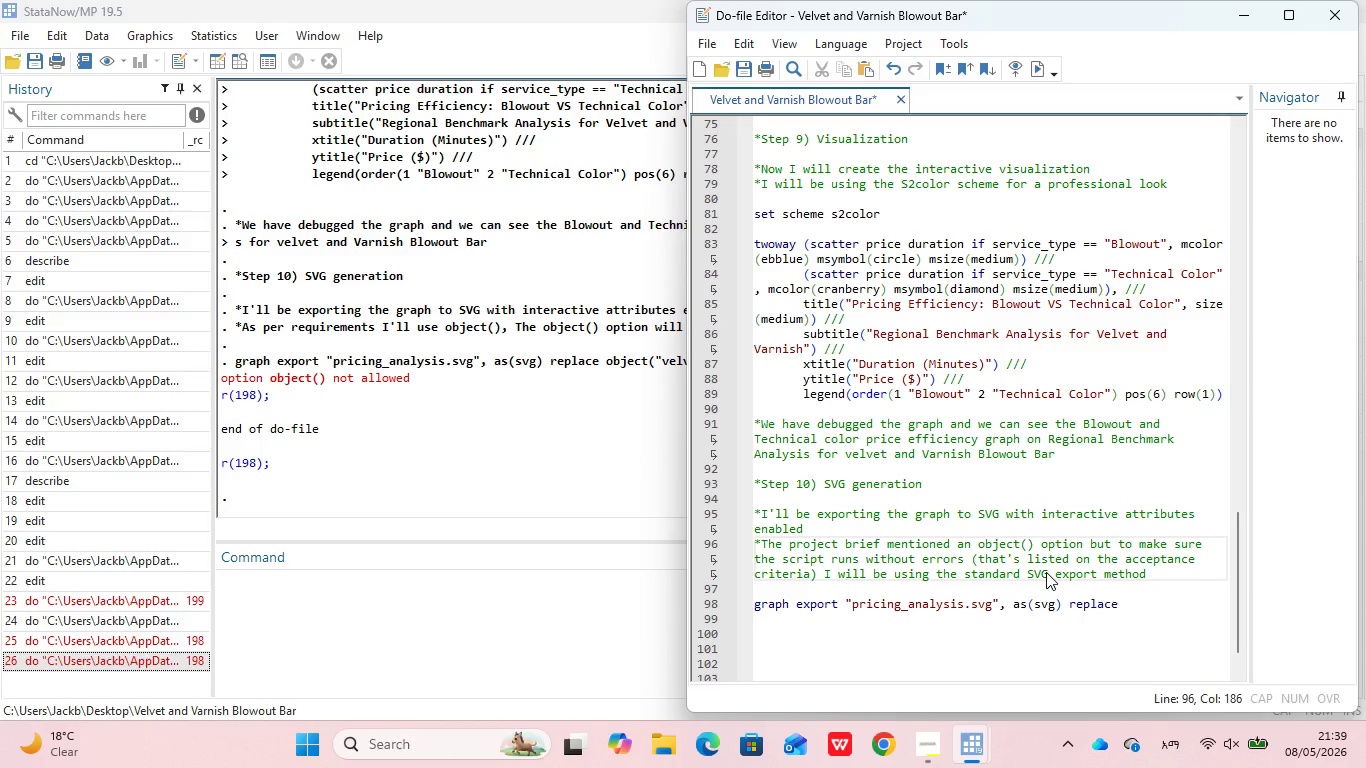 
key(Enter)
 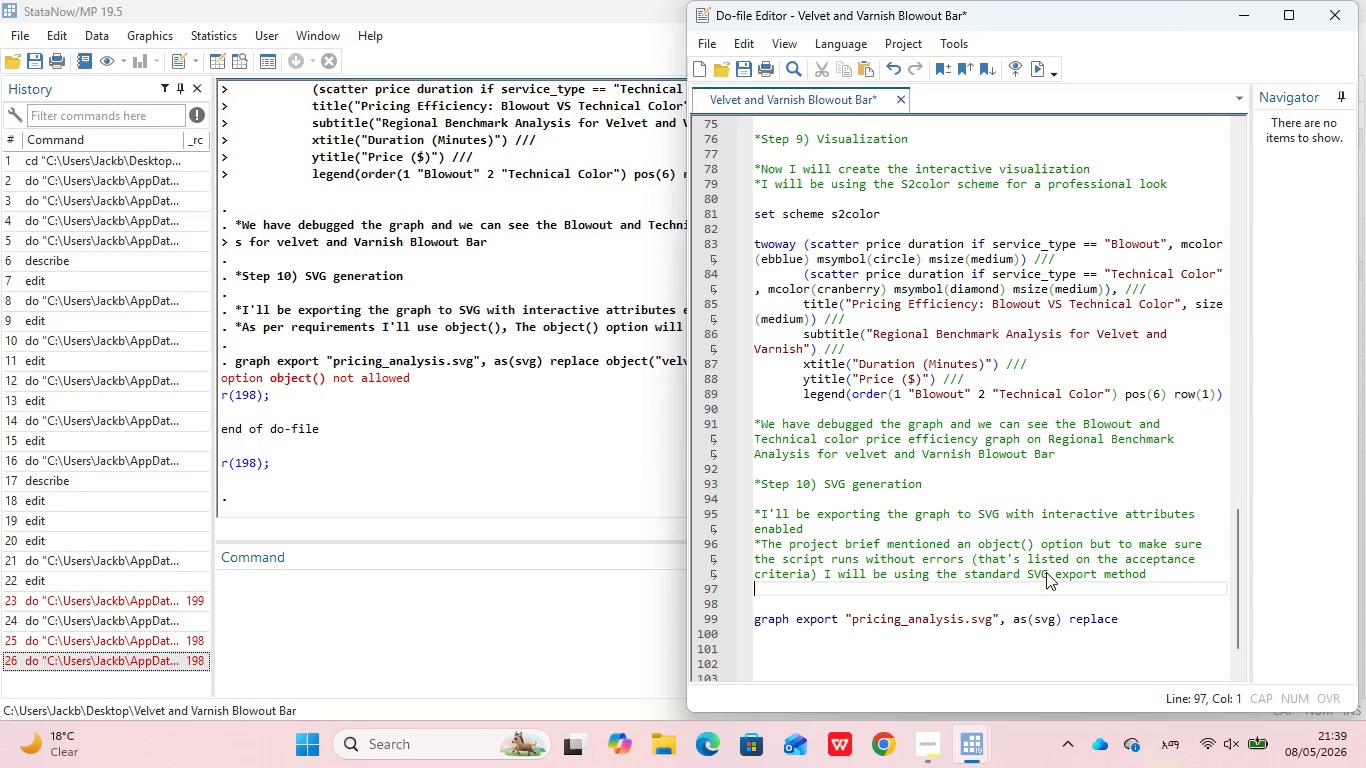 
hold_key(key=ShiftLeft, duration=0.41)
 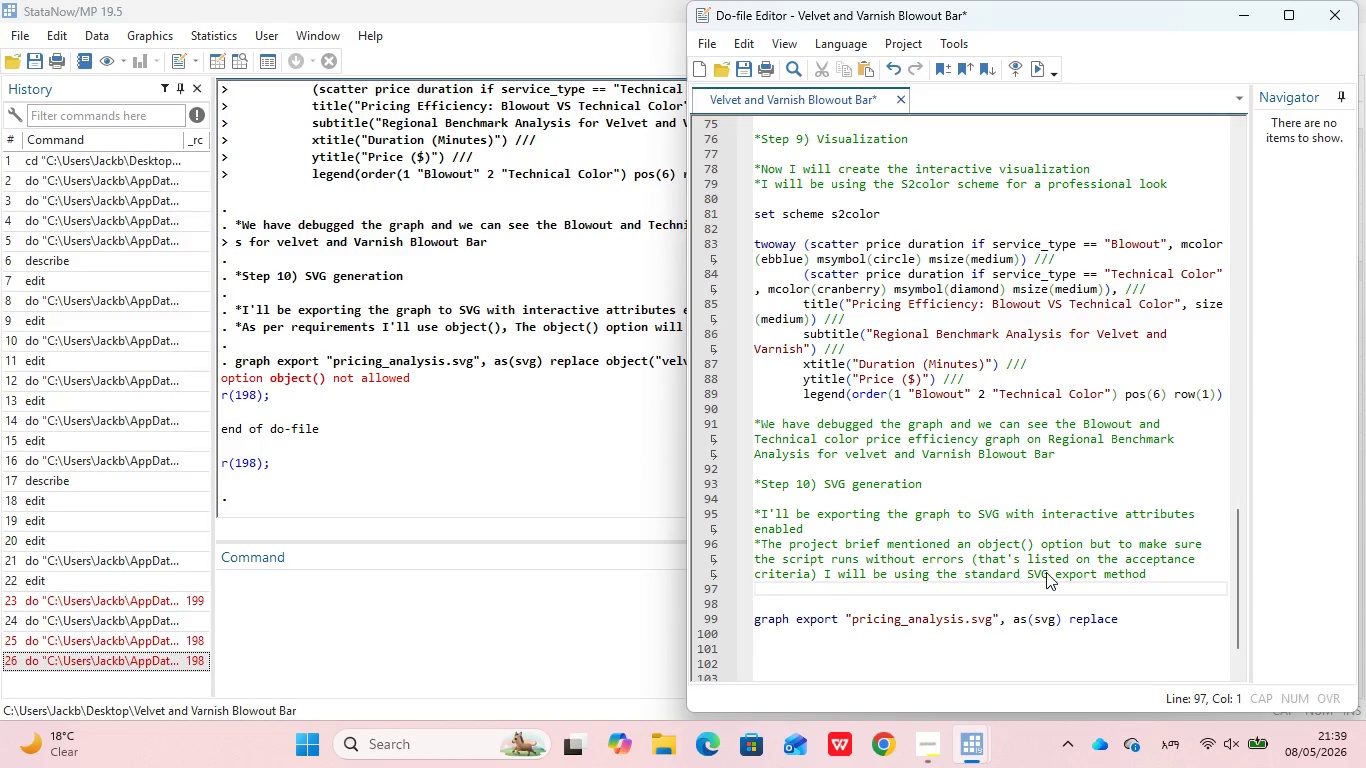 
key(Enter)
 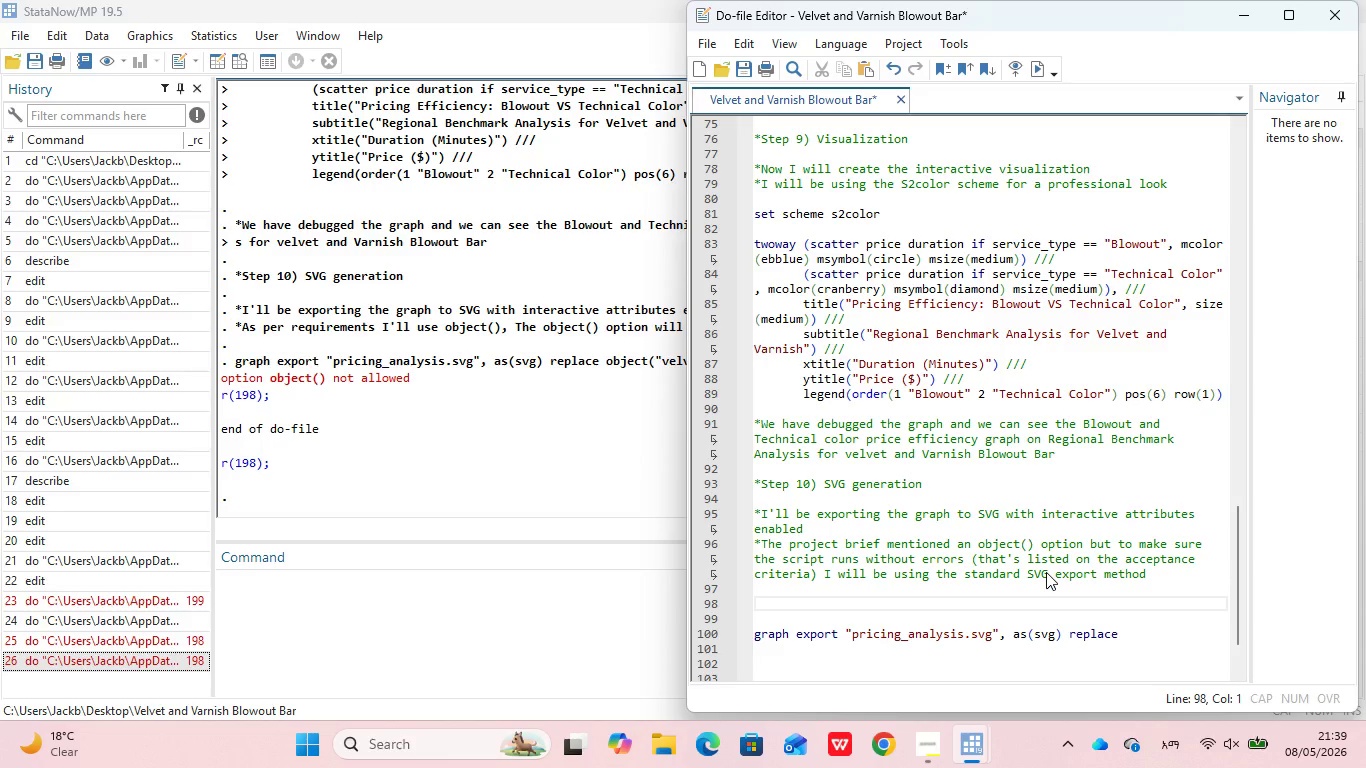 
key(ArrowDown)
 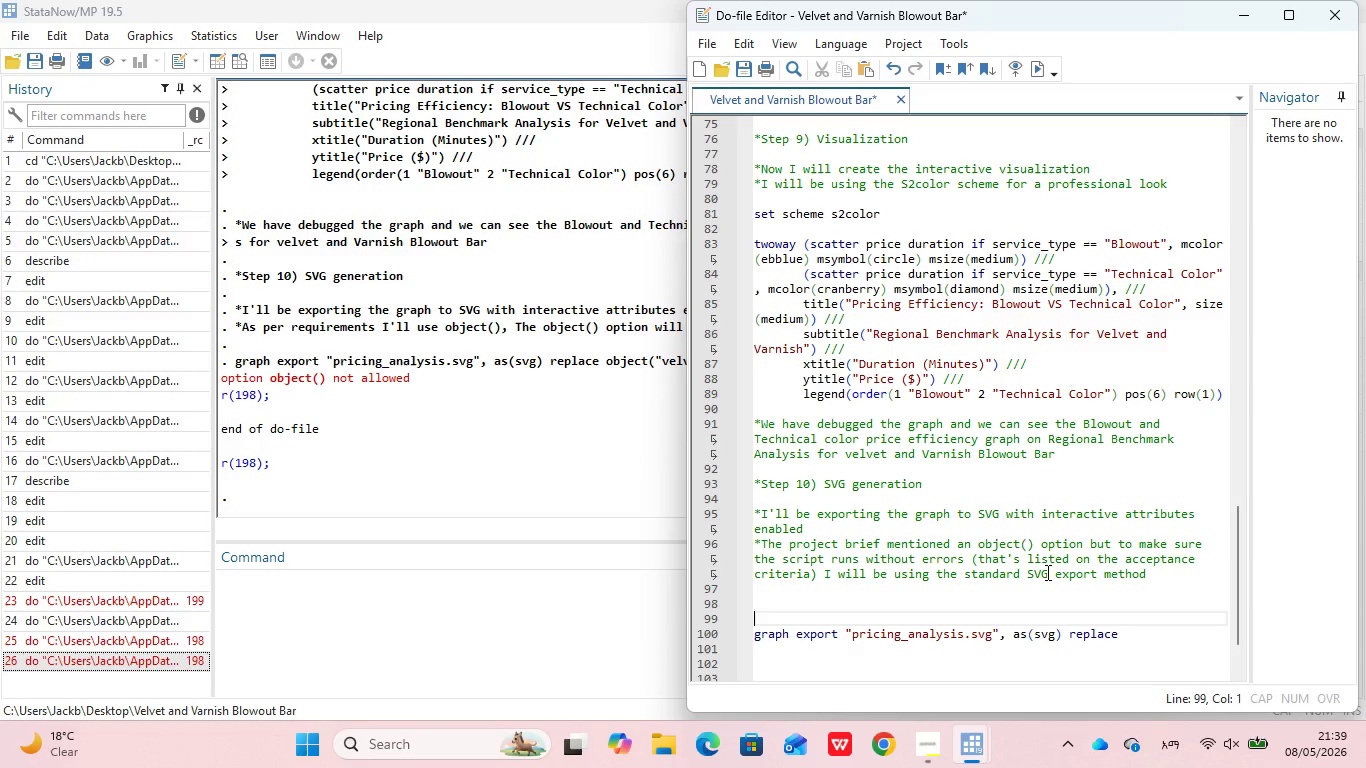 
key(Backspace)
type(*This still will be able to create the int)
 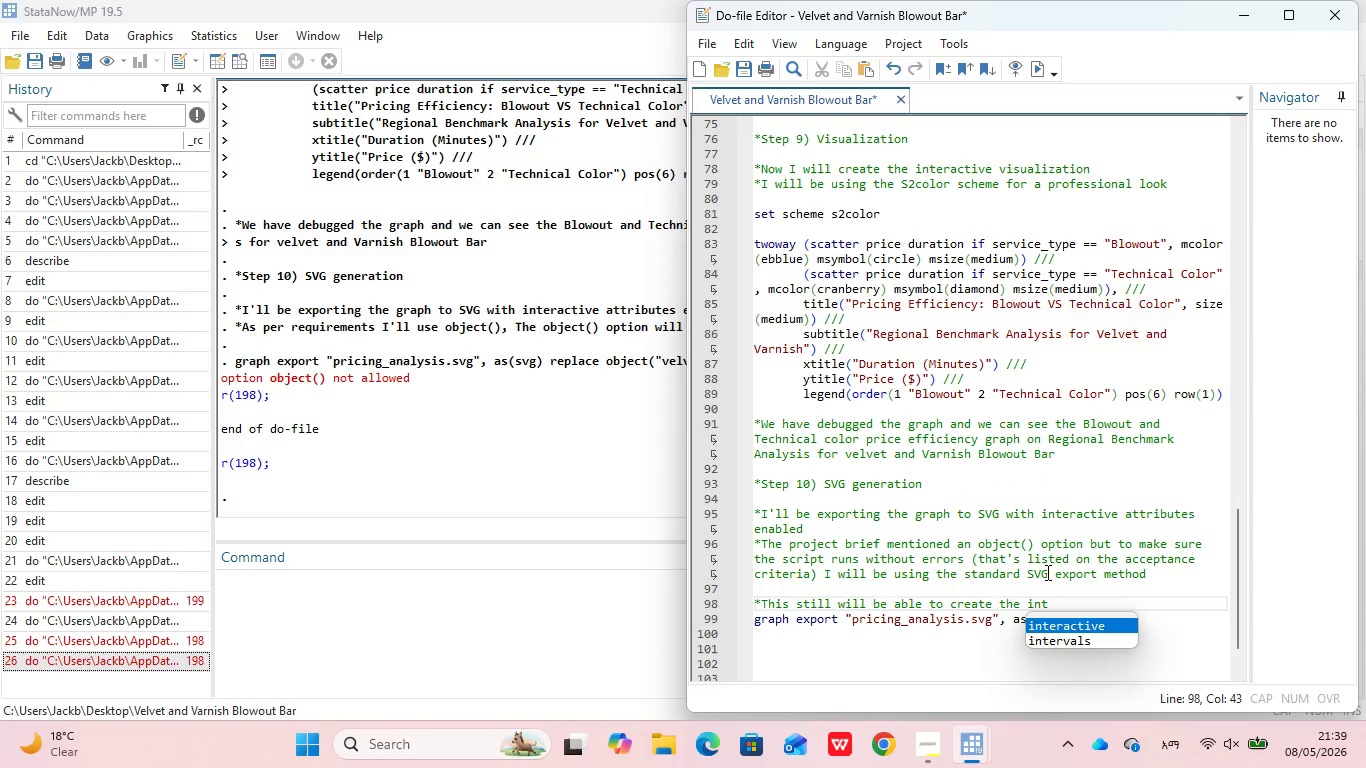 
key(Enter)
 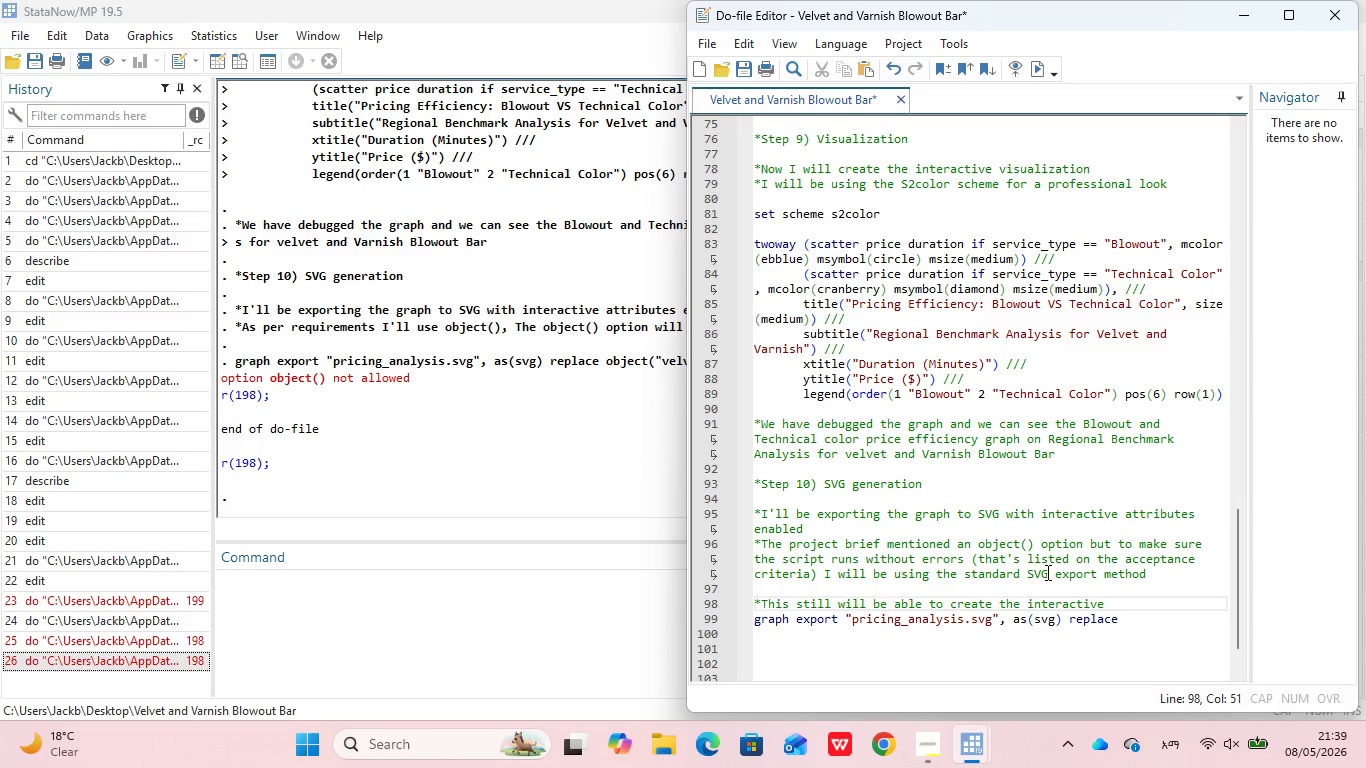 
type( vector properto)
key(Backspace)
type(ir)
key(Backspace)
type(es and browser based scaling the client requested)
 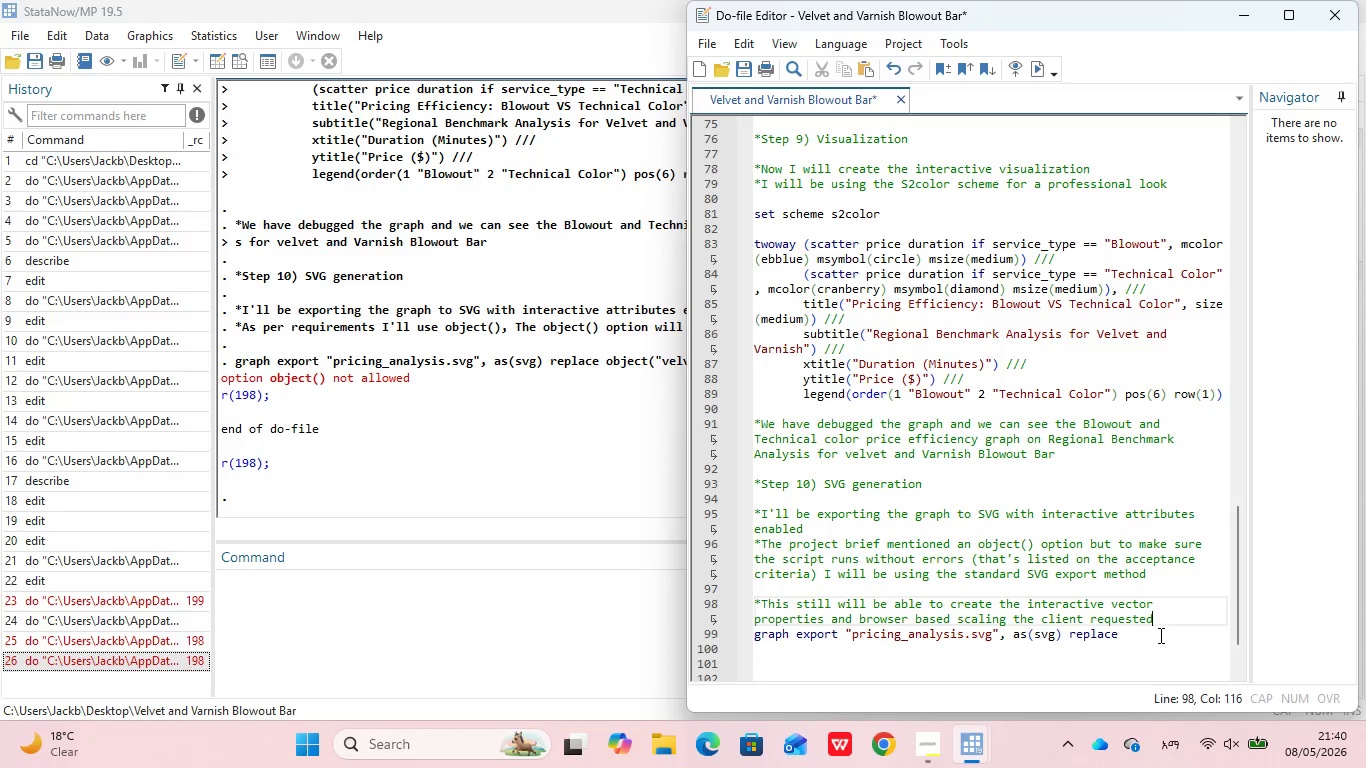 
left_click([1131, 635])
 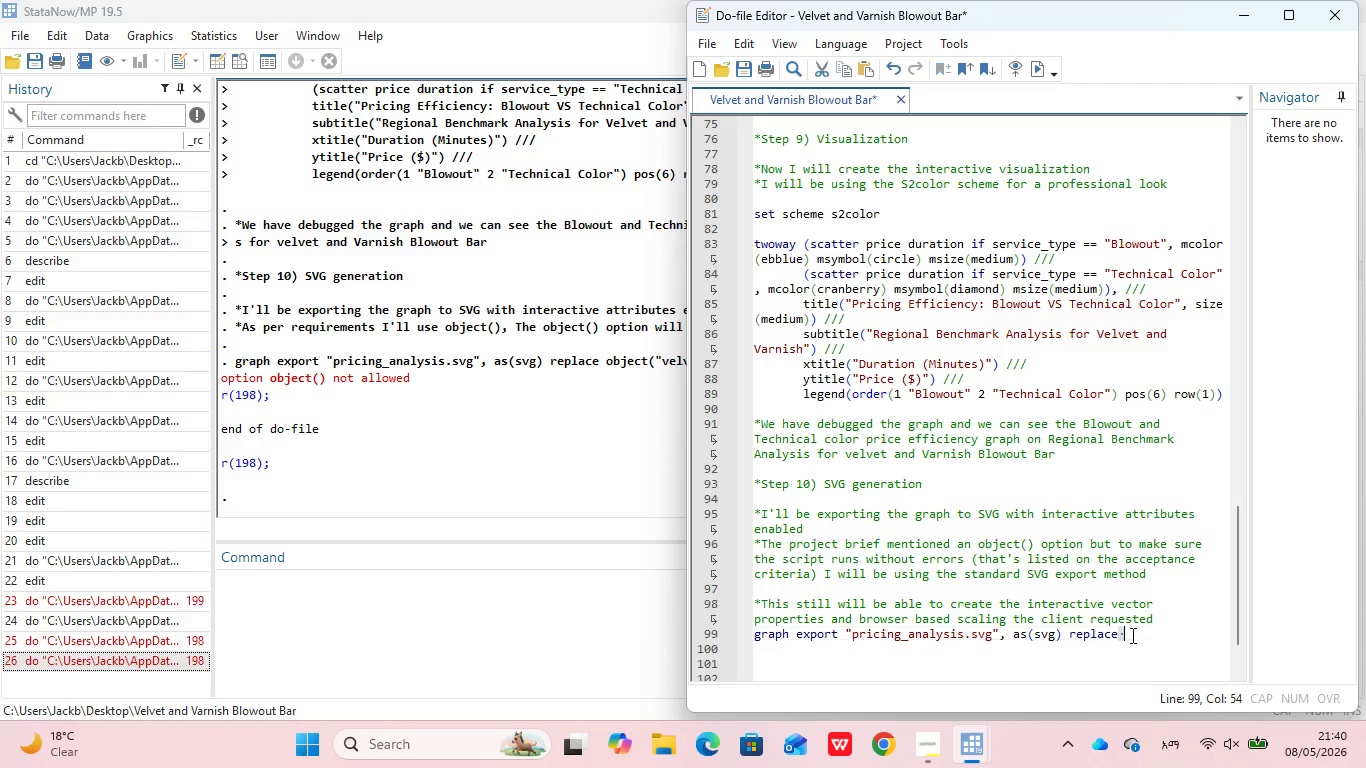 
left_click_drag(start_coordinate=[1131, 635], to_coordinate=[749, 634])
 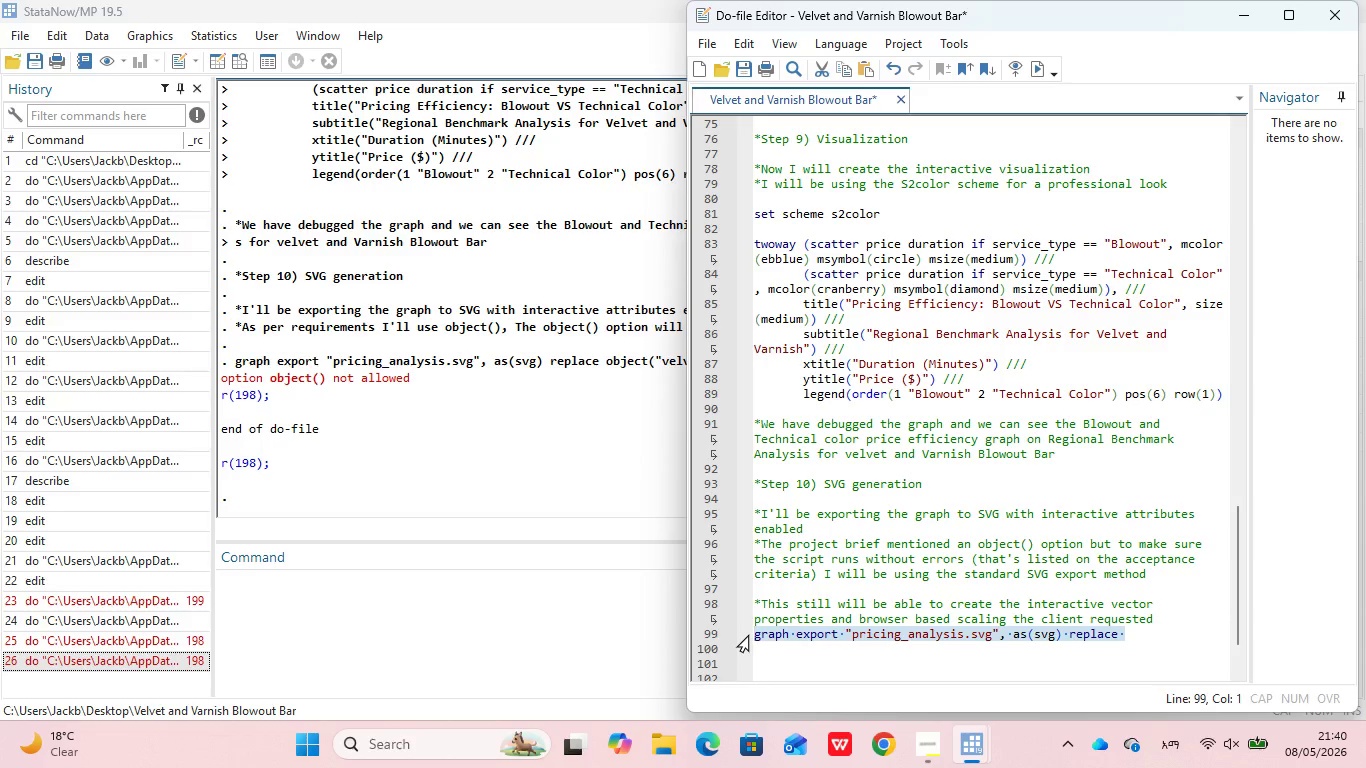 
key(Control+D)
 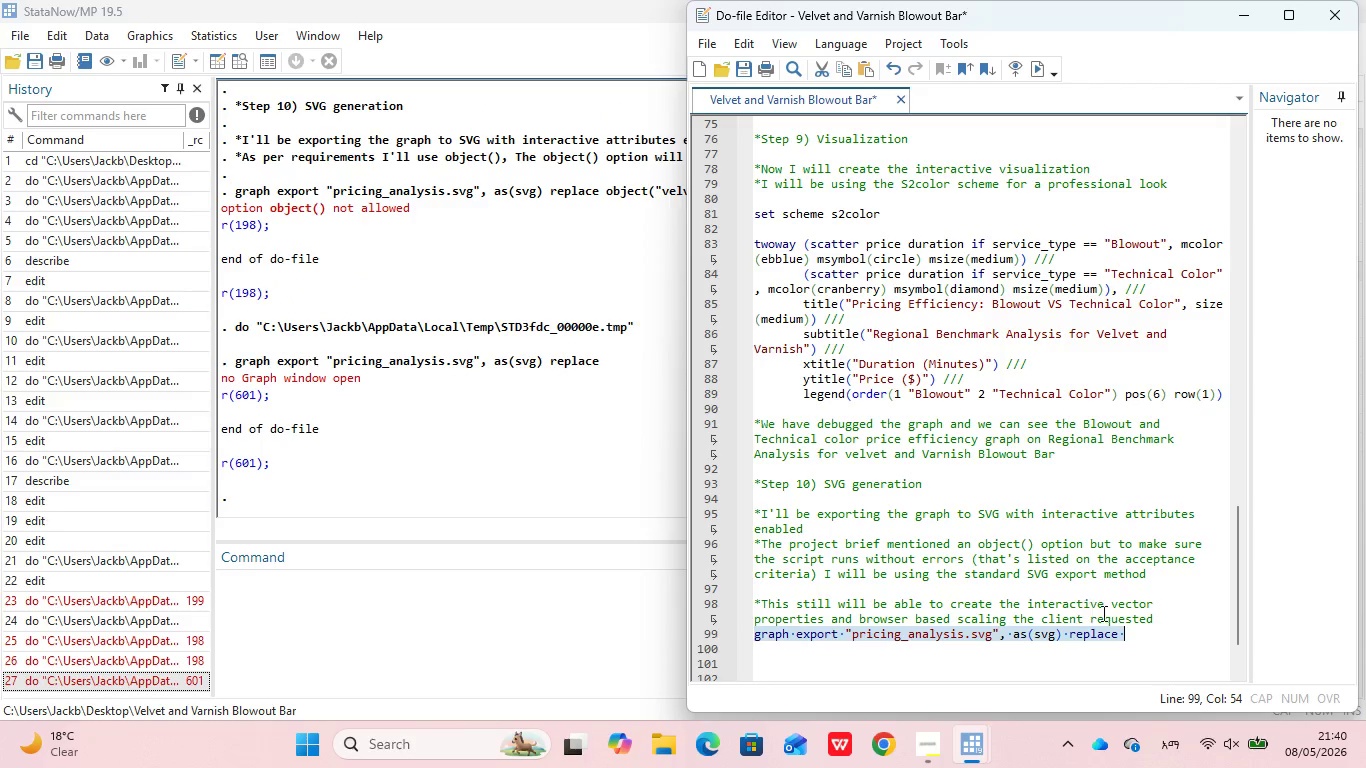 
left_click([1131, 630])
 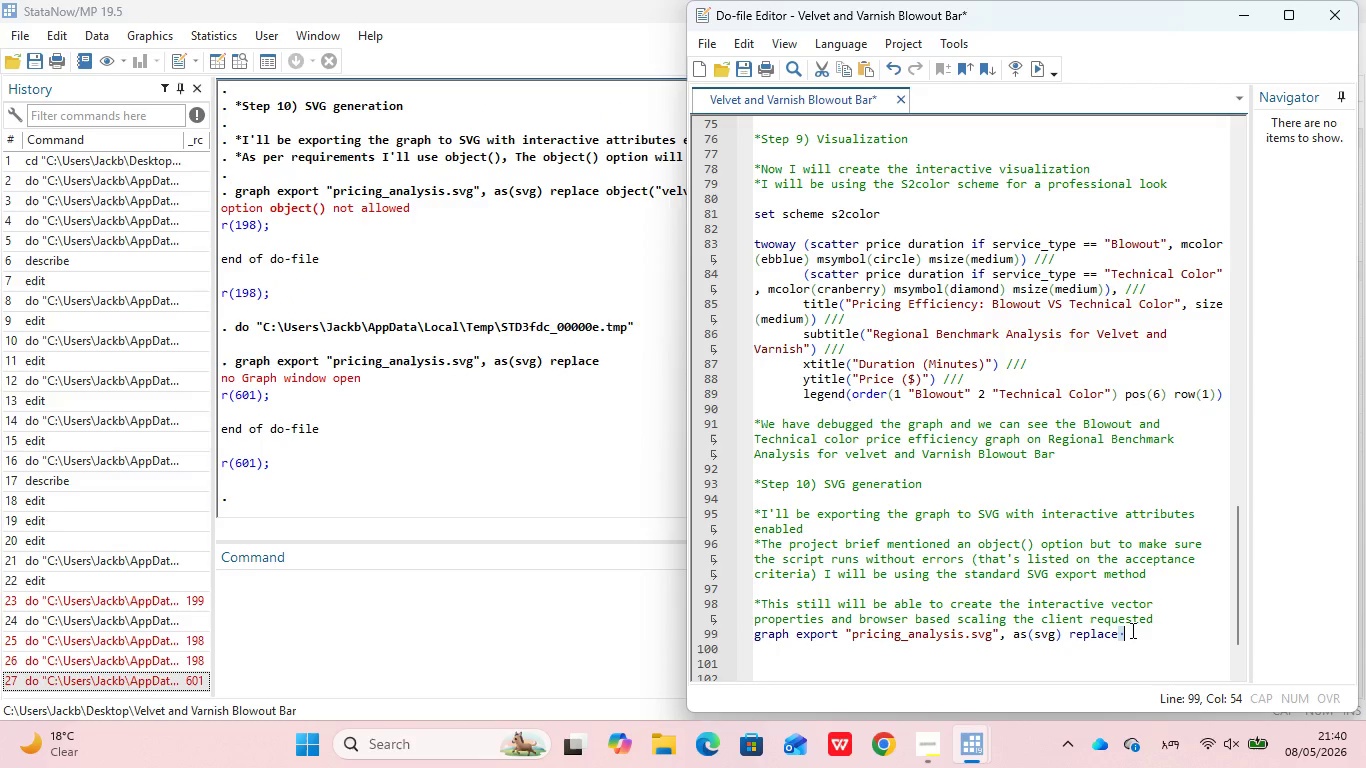 
left_click_drag(start_coordinate=[1131, 630], to_coordinate=[750, 131])
 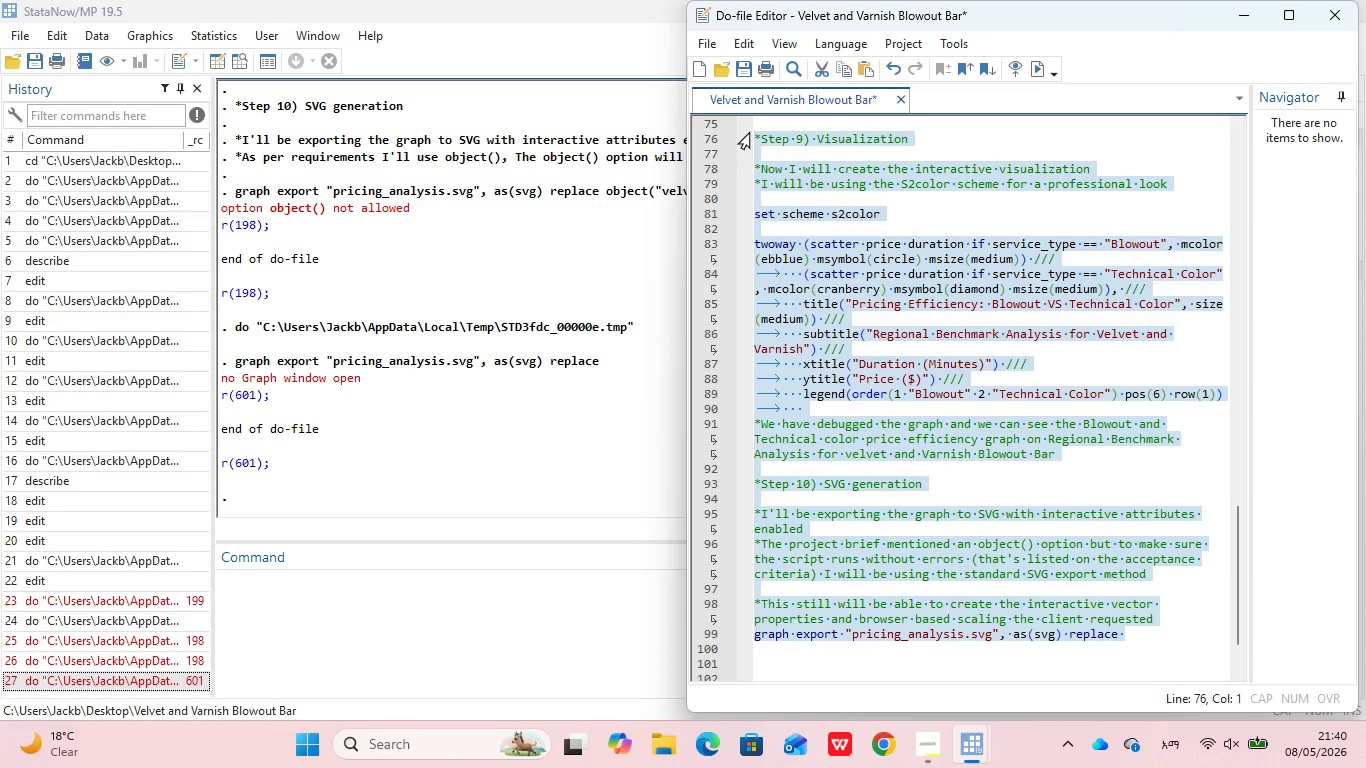 
key(Control+D)
 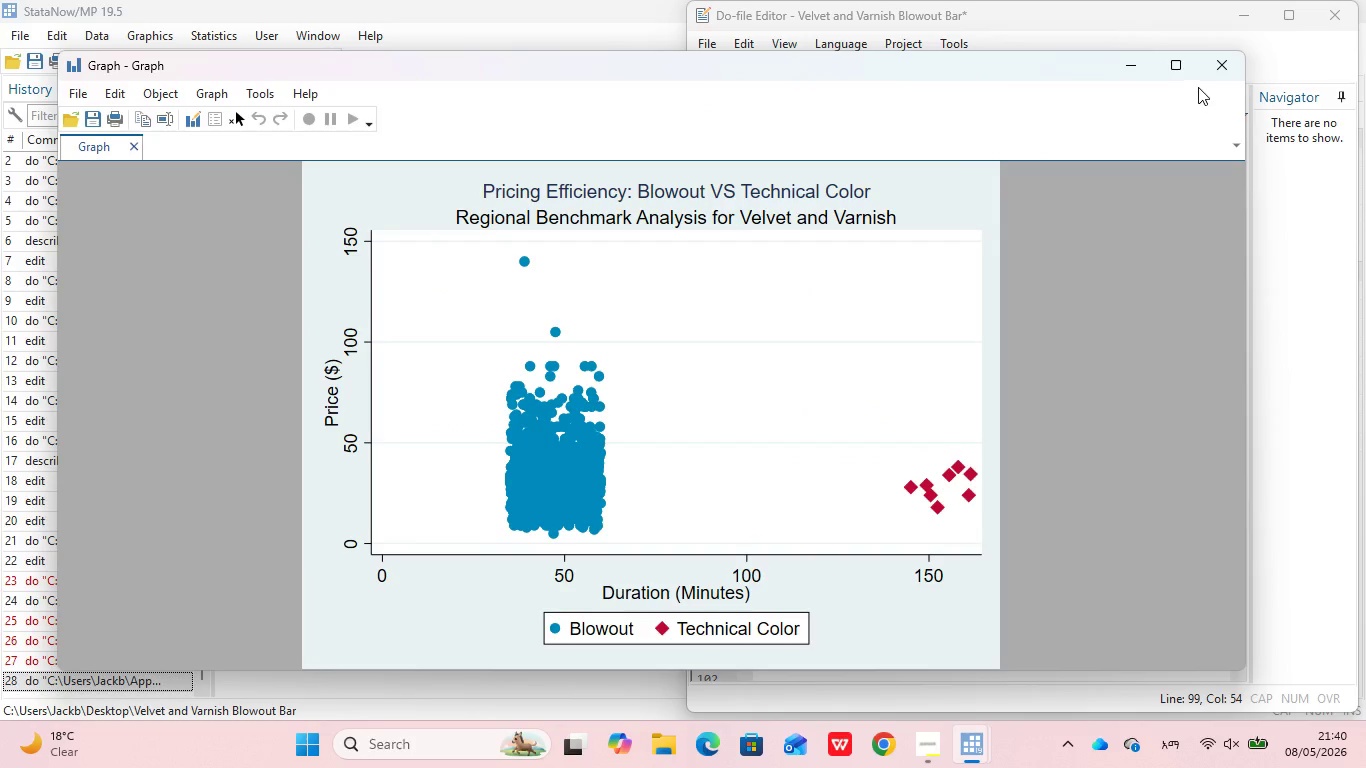 
left_click([1219, 72])
 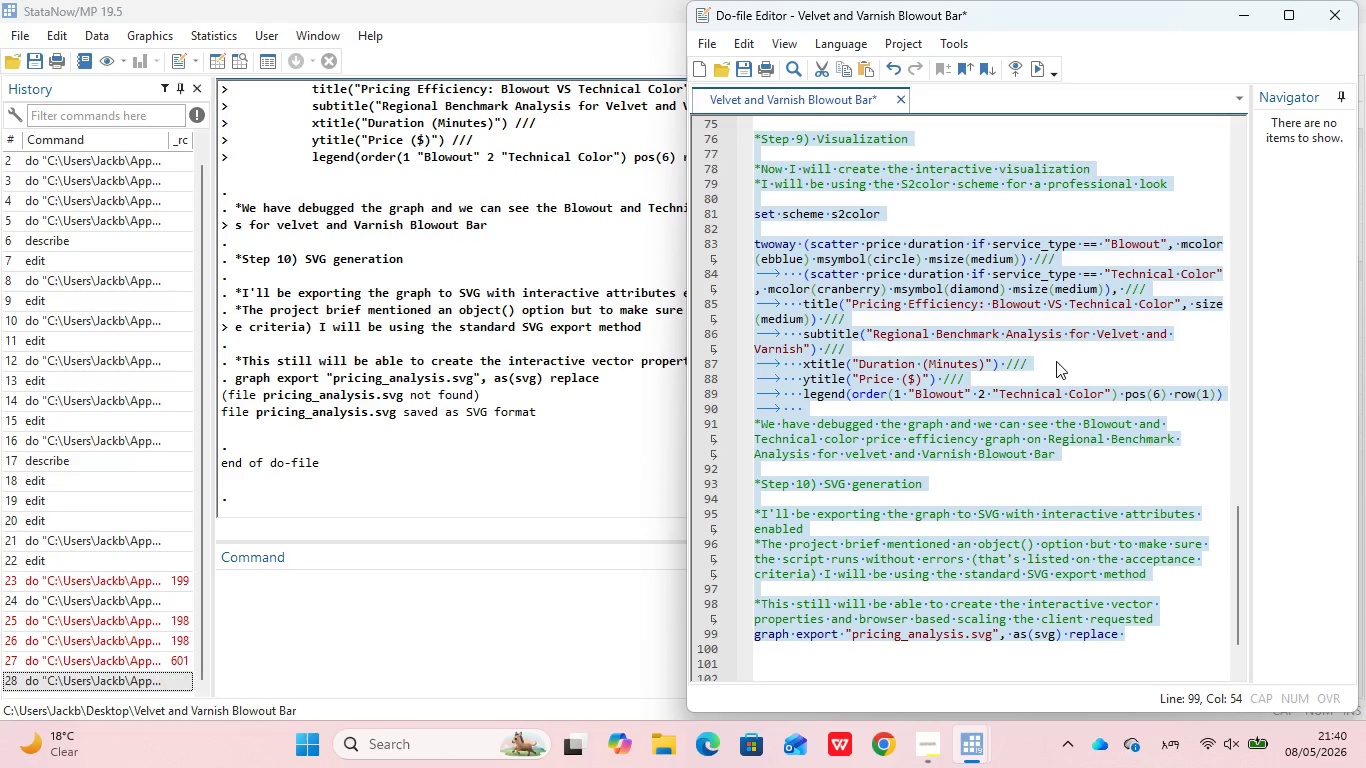 
wait(11.11)
 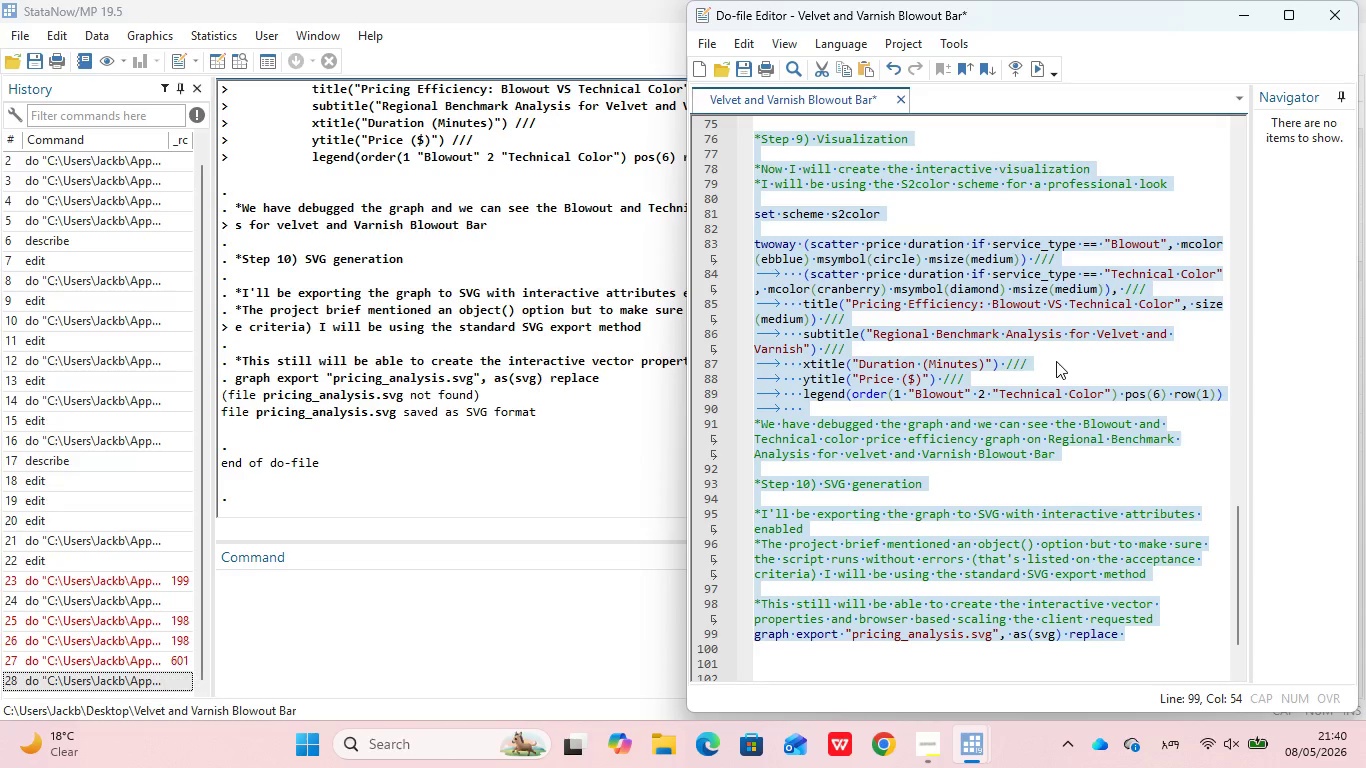 
left_click([1156, 635])
 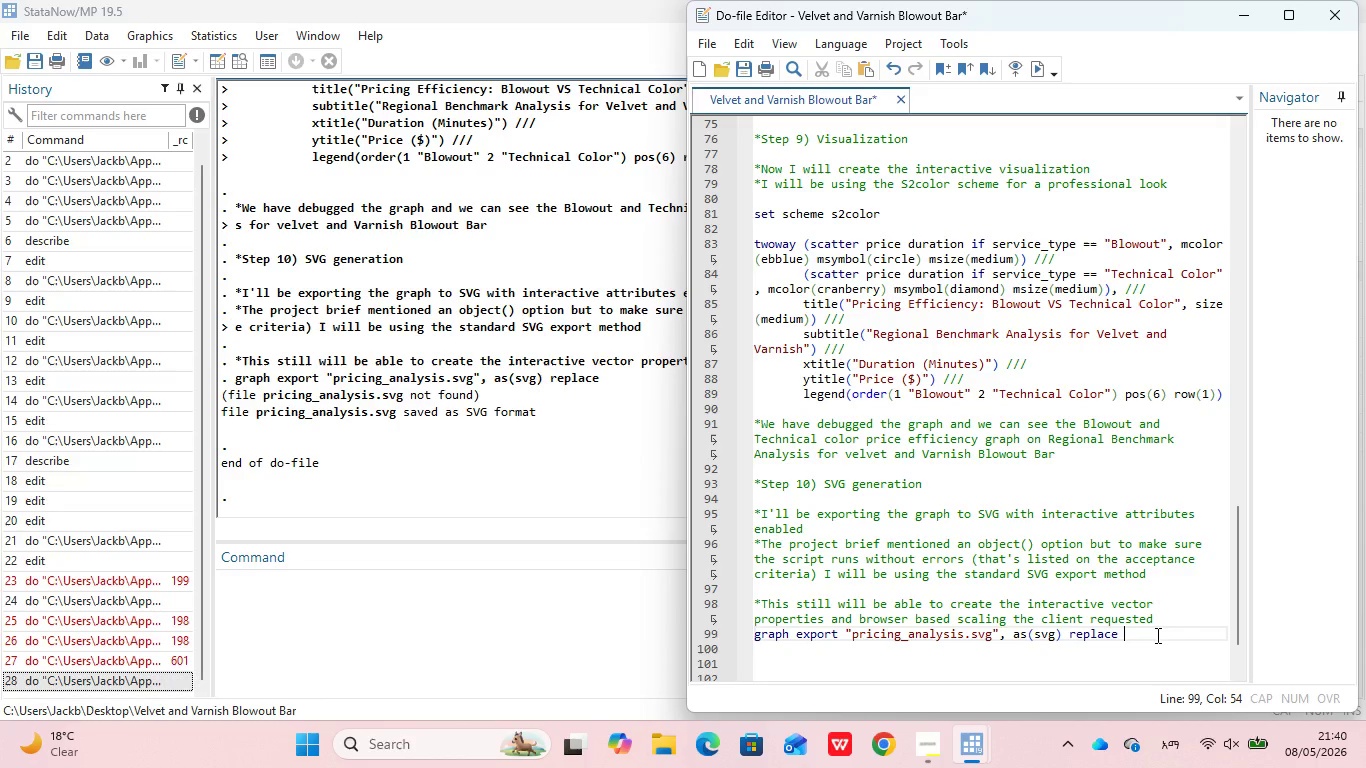 
key(Enter)
 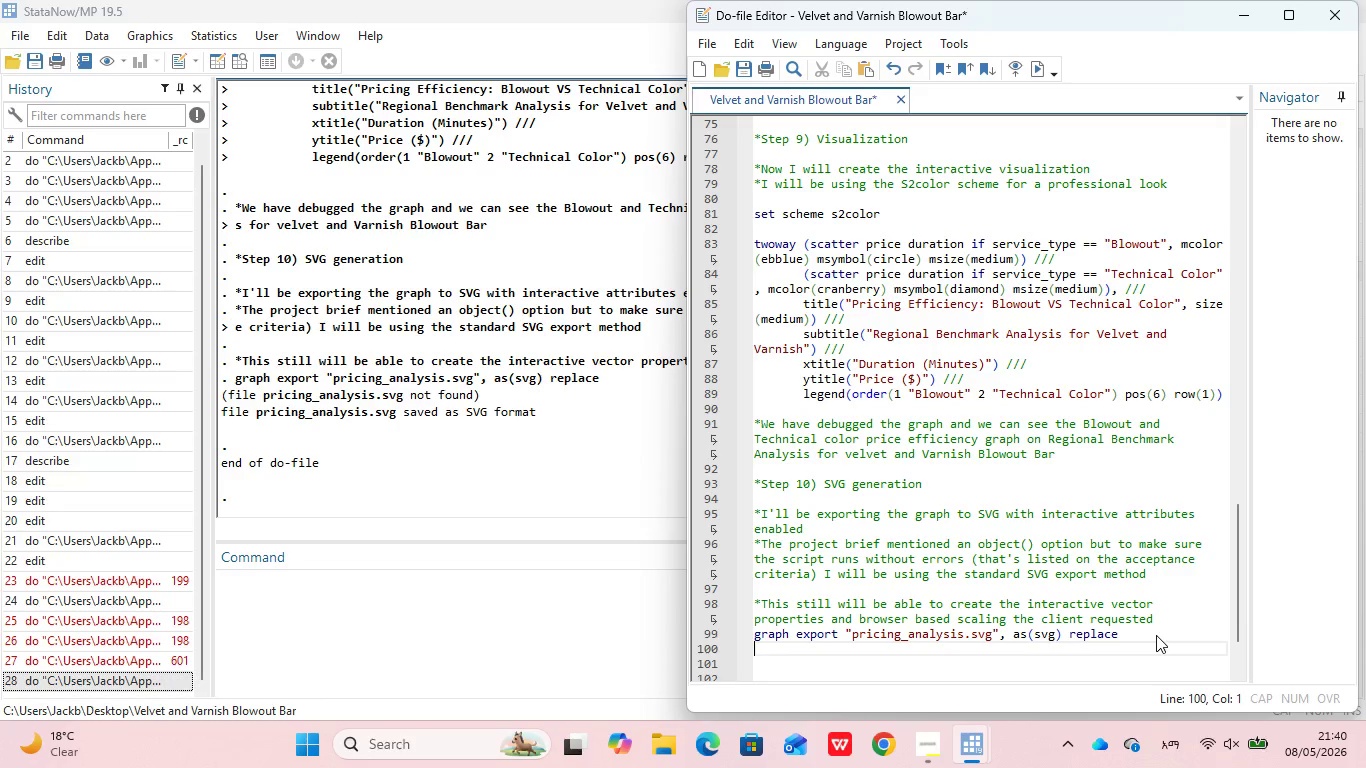 
key(Enter)
 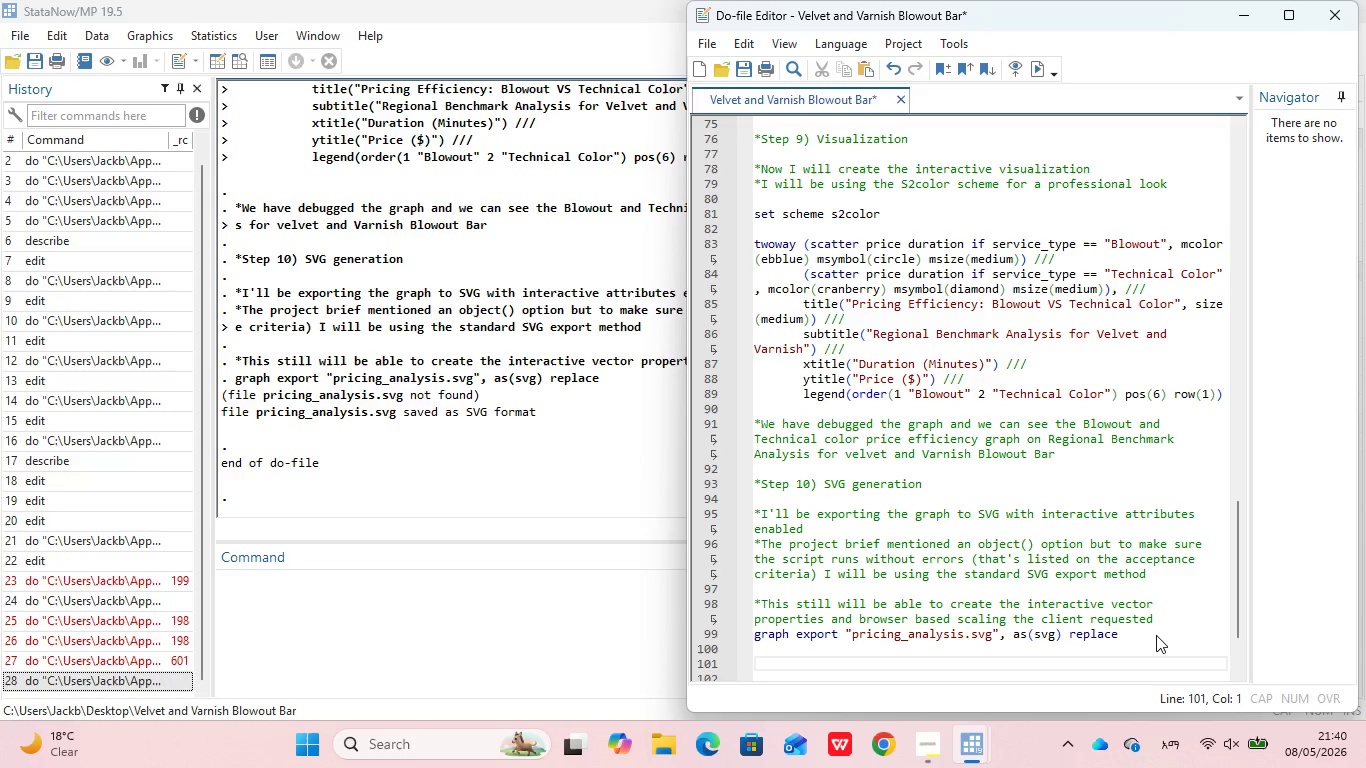 
type(*w)
key(Backspace)
type(We have now sc)
key(Backspace)
type(ucc)
 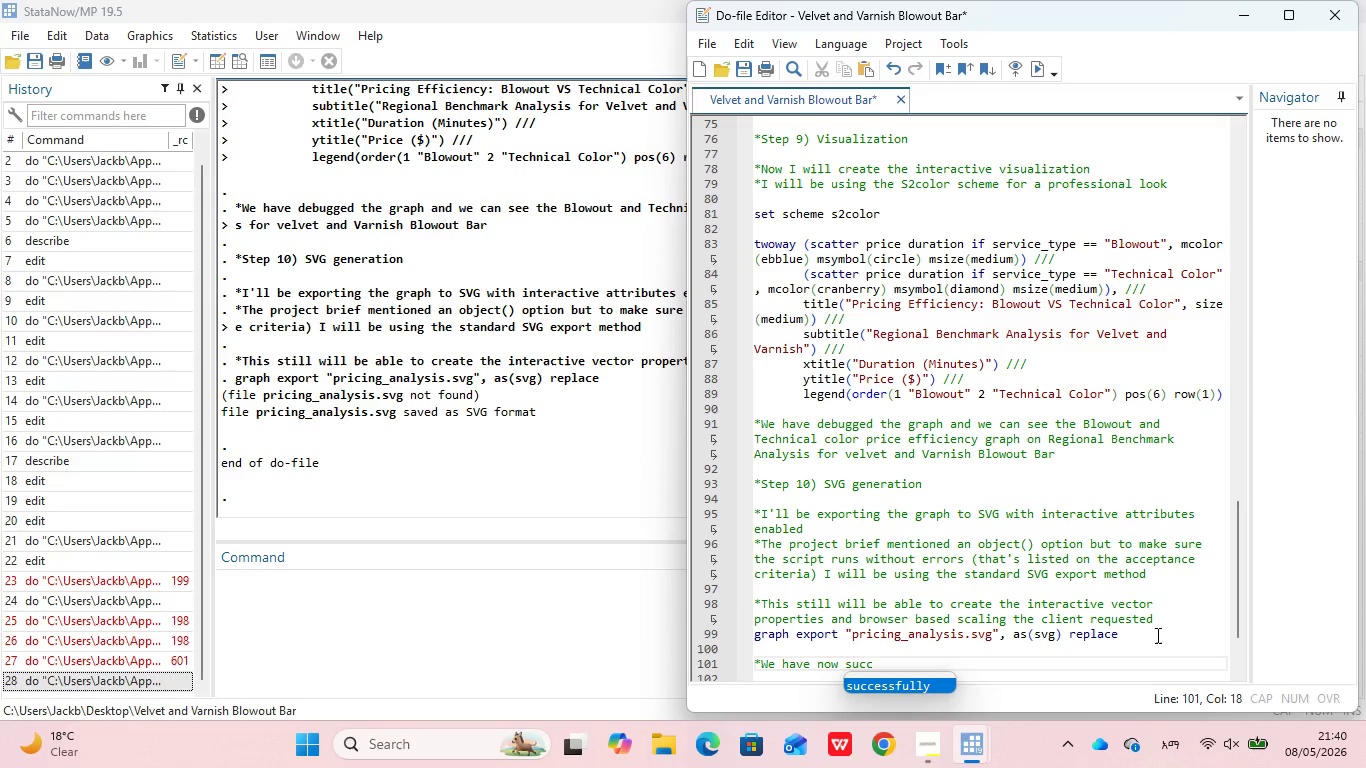 
key(Enter)
 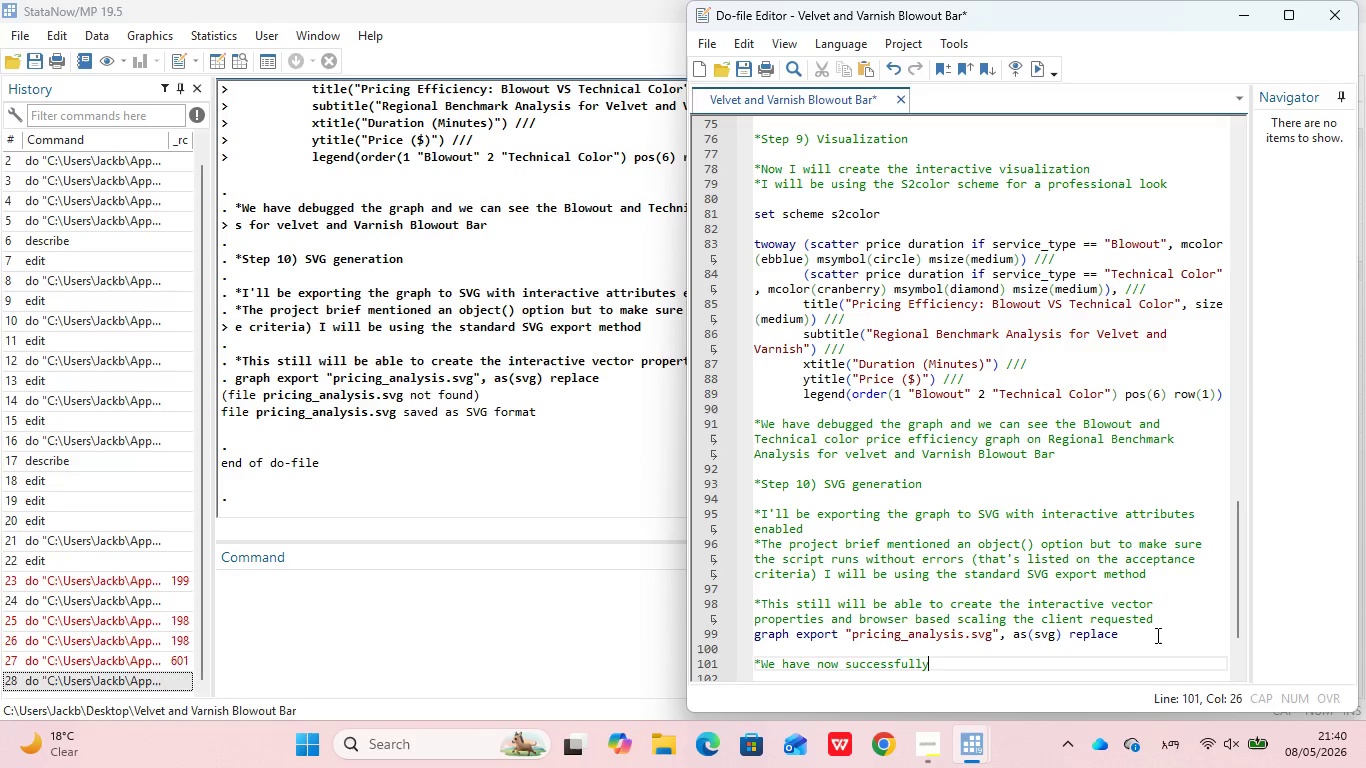 
type( debu)
 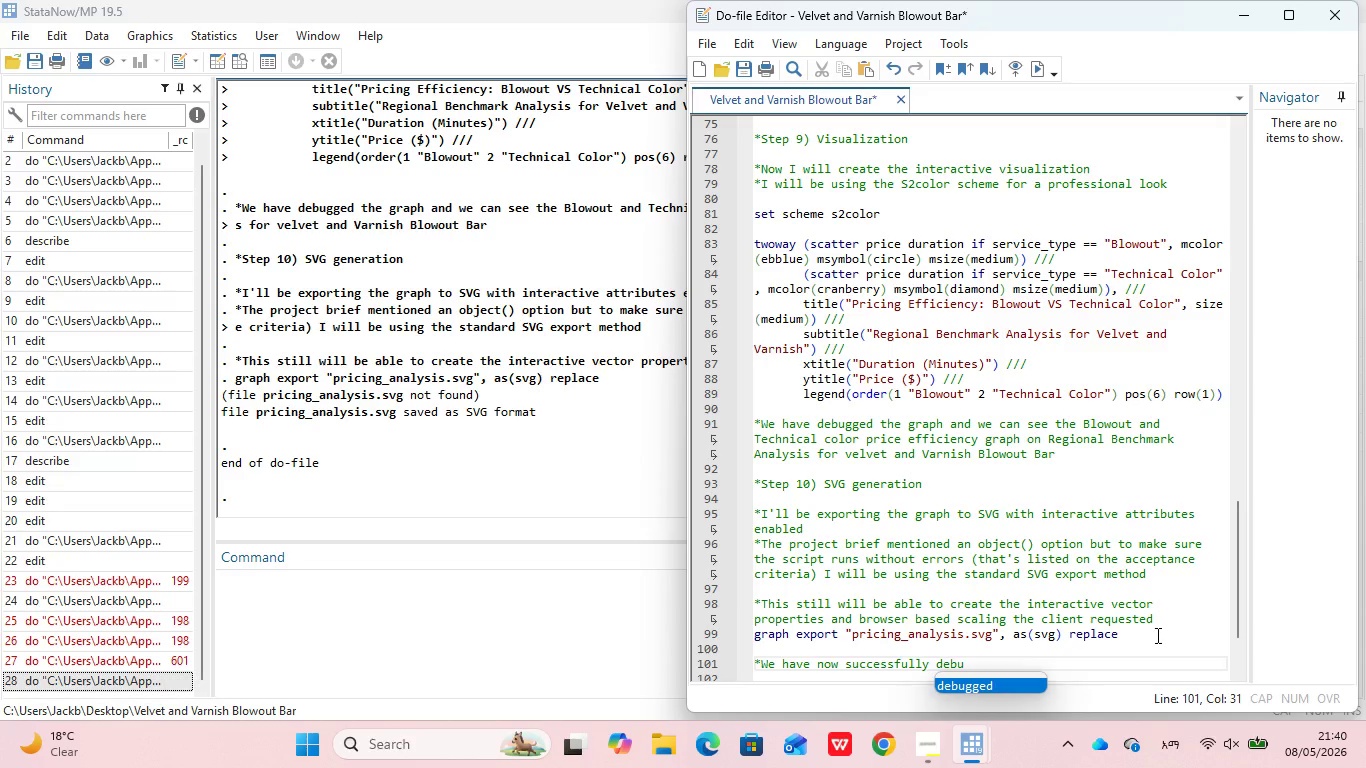 
key(Enter)
 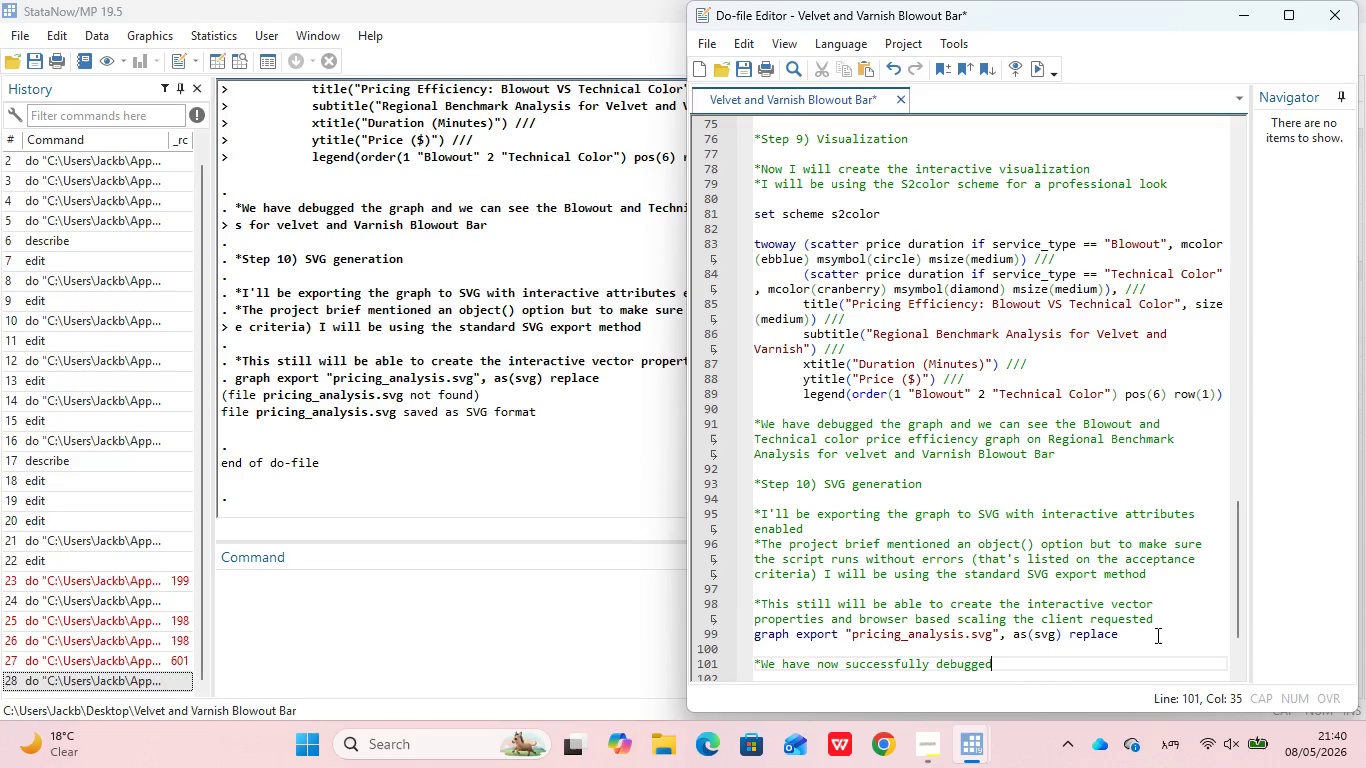 
type( our )
 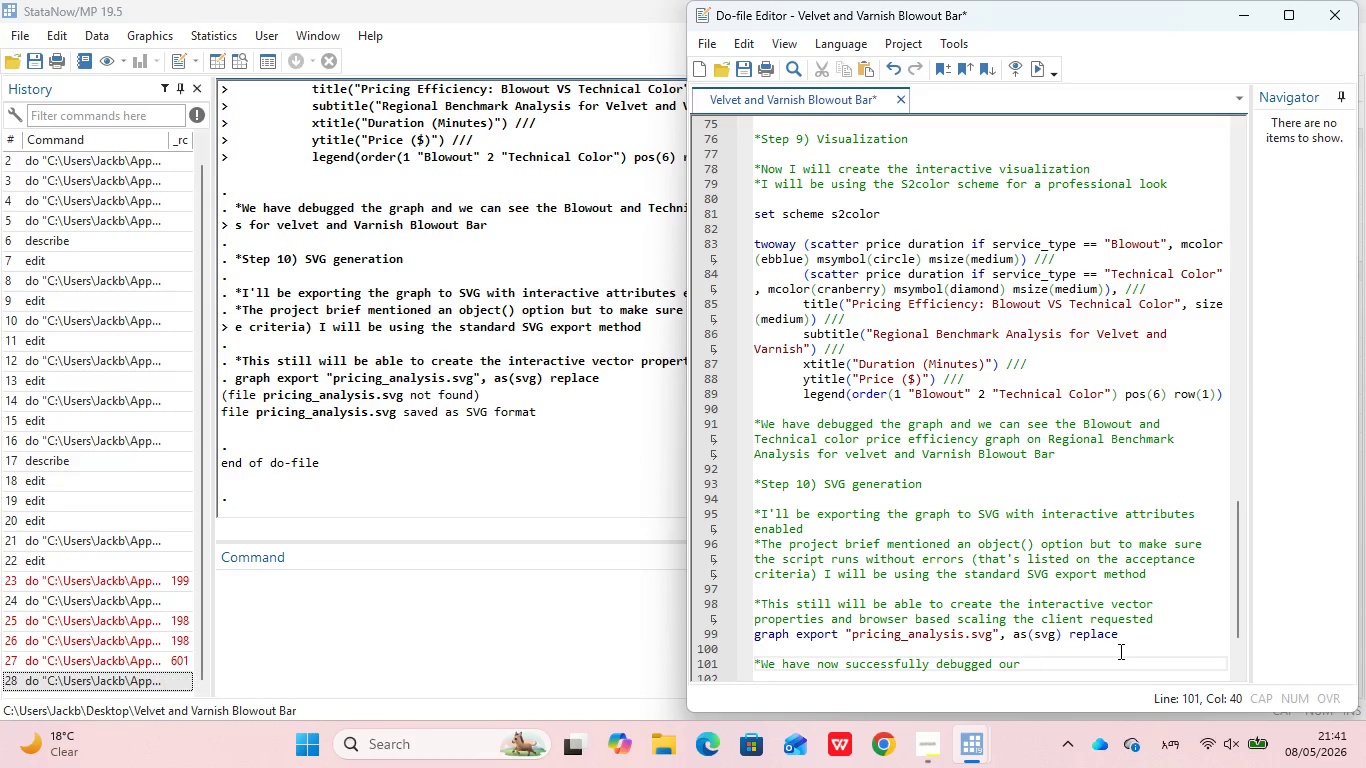 
type(svg expor)
key(Backspace)
key(Backspace)
key(Backspace)
key(Backspace)
key(Backspace)
key(Backspace)
key(Backspace)
key(Backspace)
key(Backspace)
type(SVG export bug )
 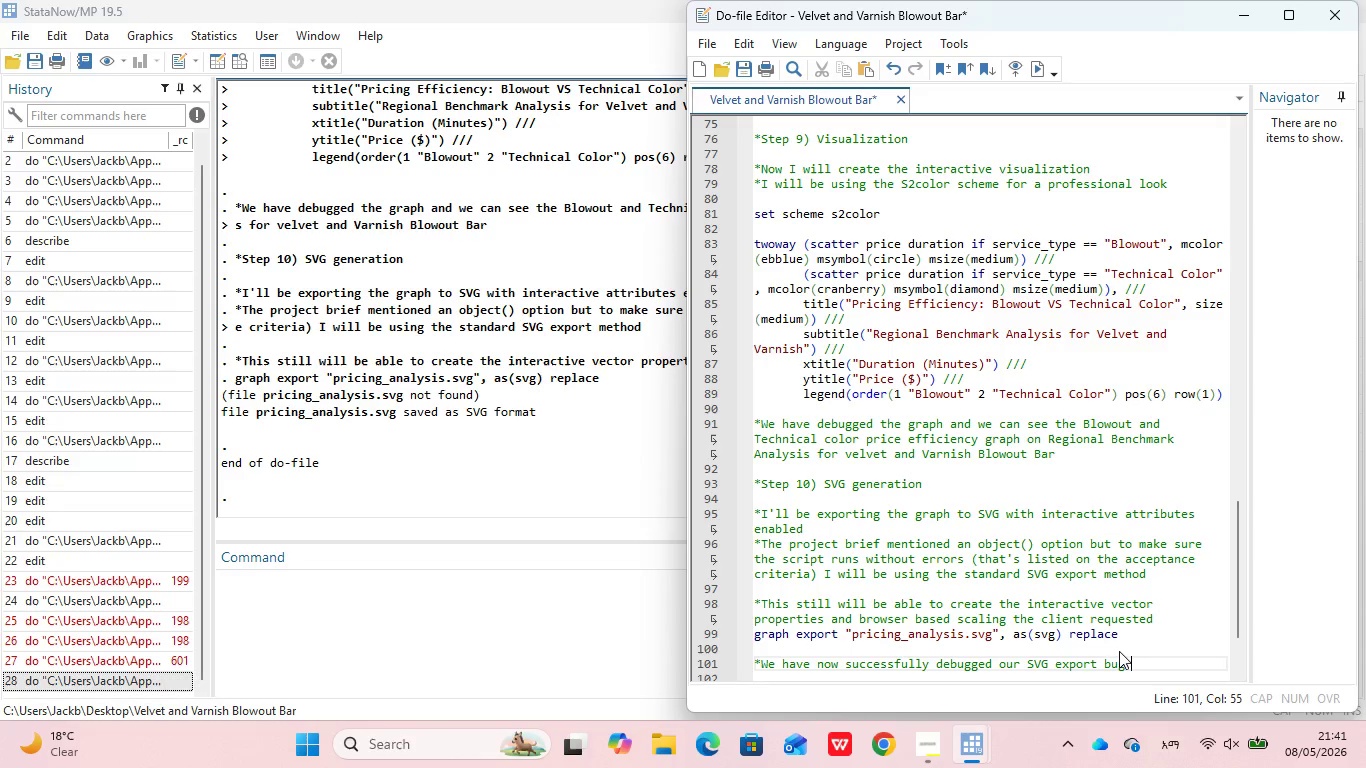 
wait(14.14)
 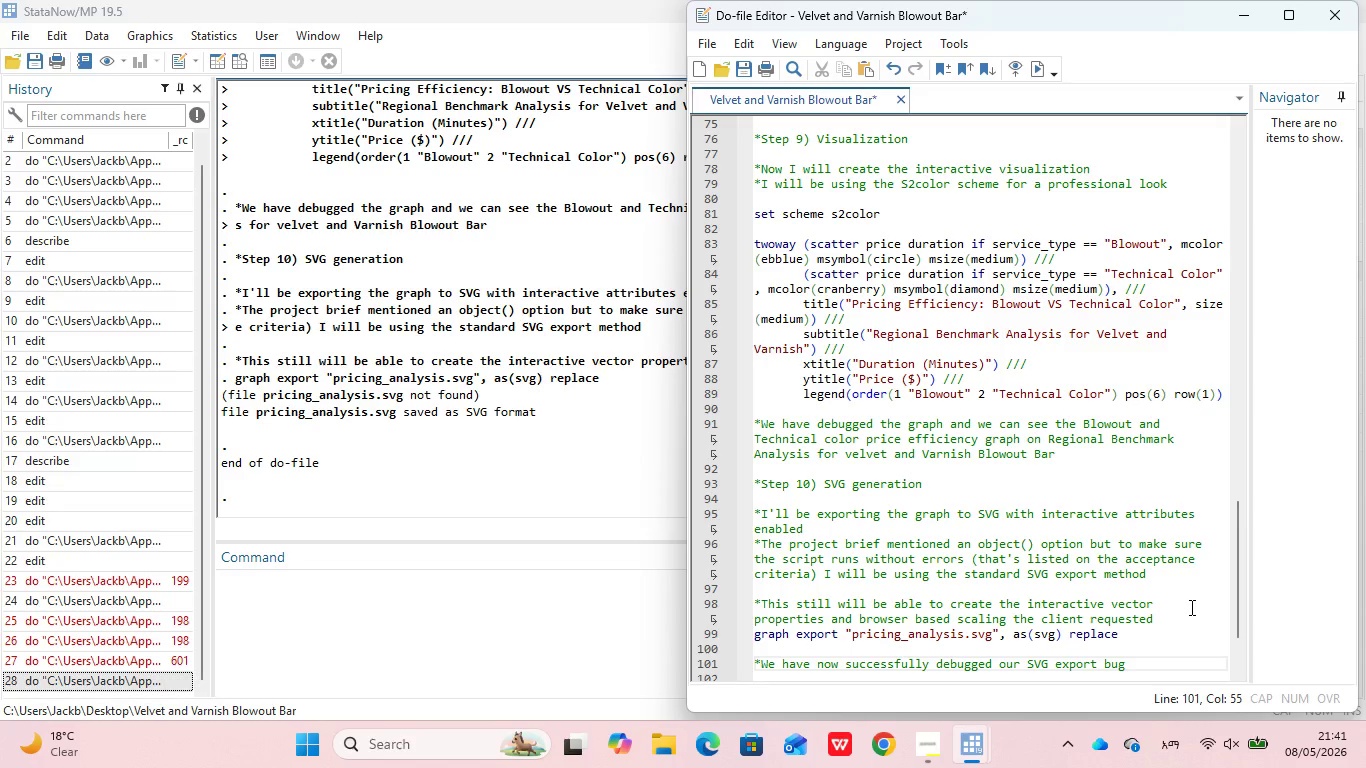 
key(Enter)
 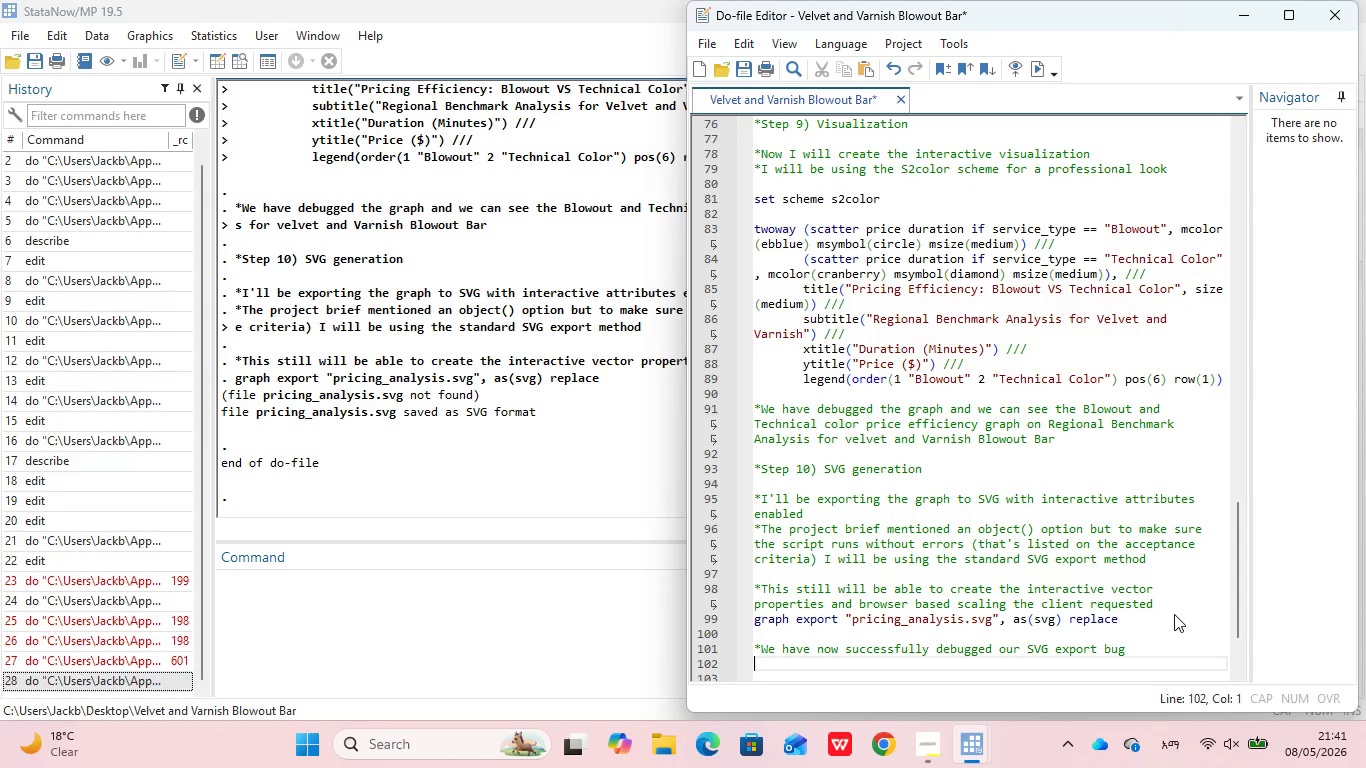 
key(Enter)
 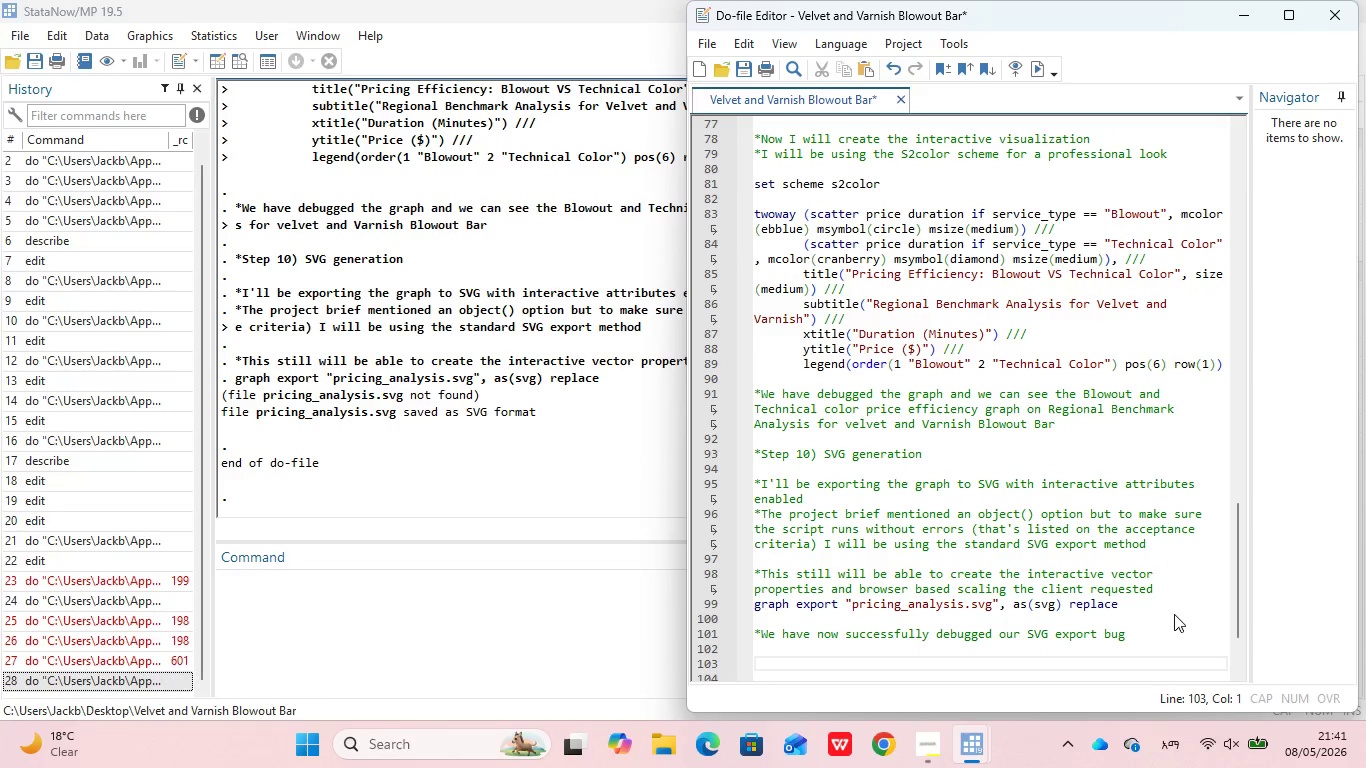 
type(*Step 11) Save progress)
 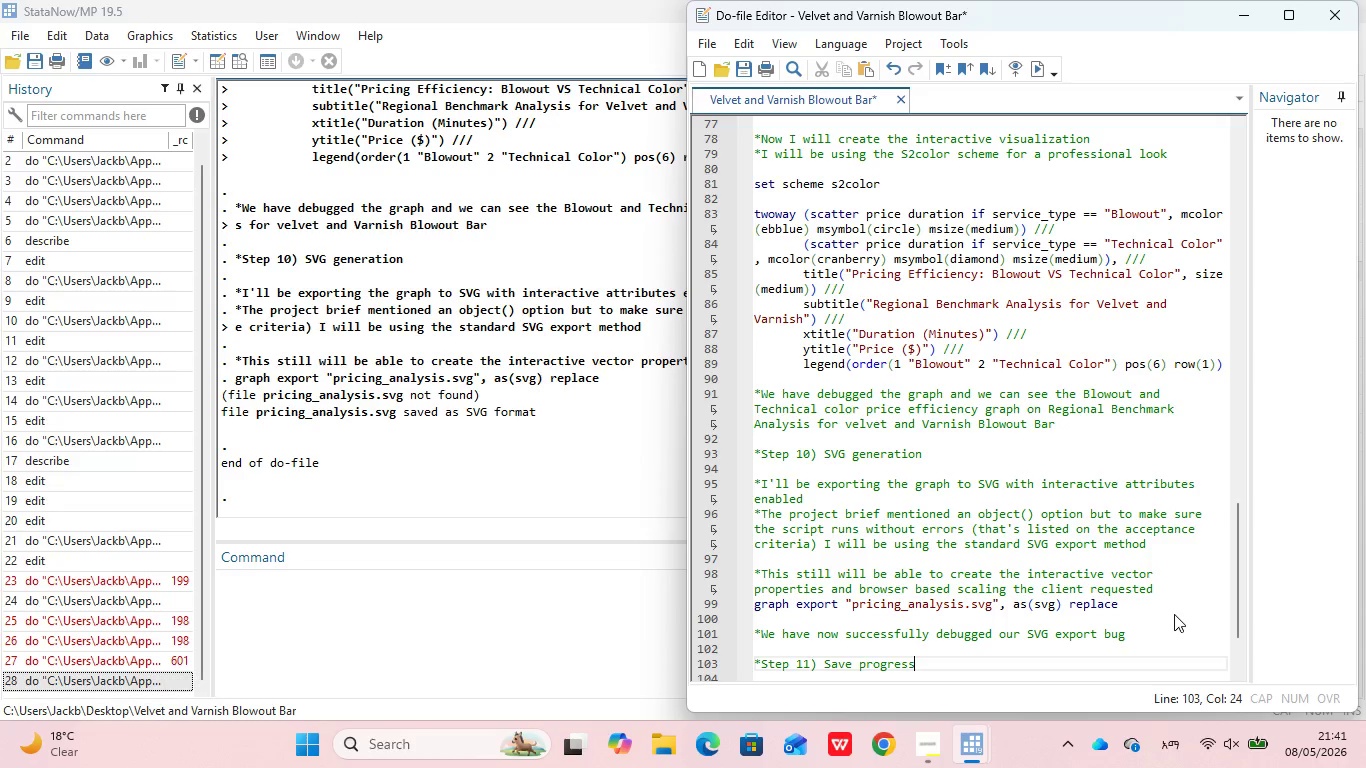 
key(Enter)
 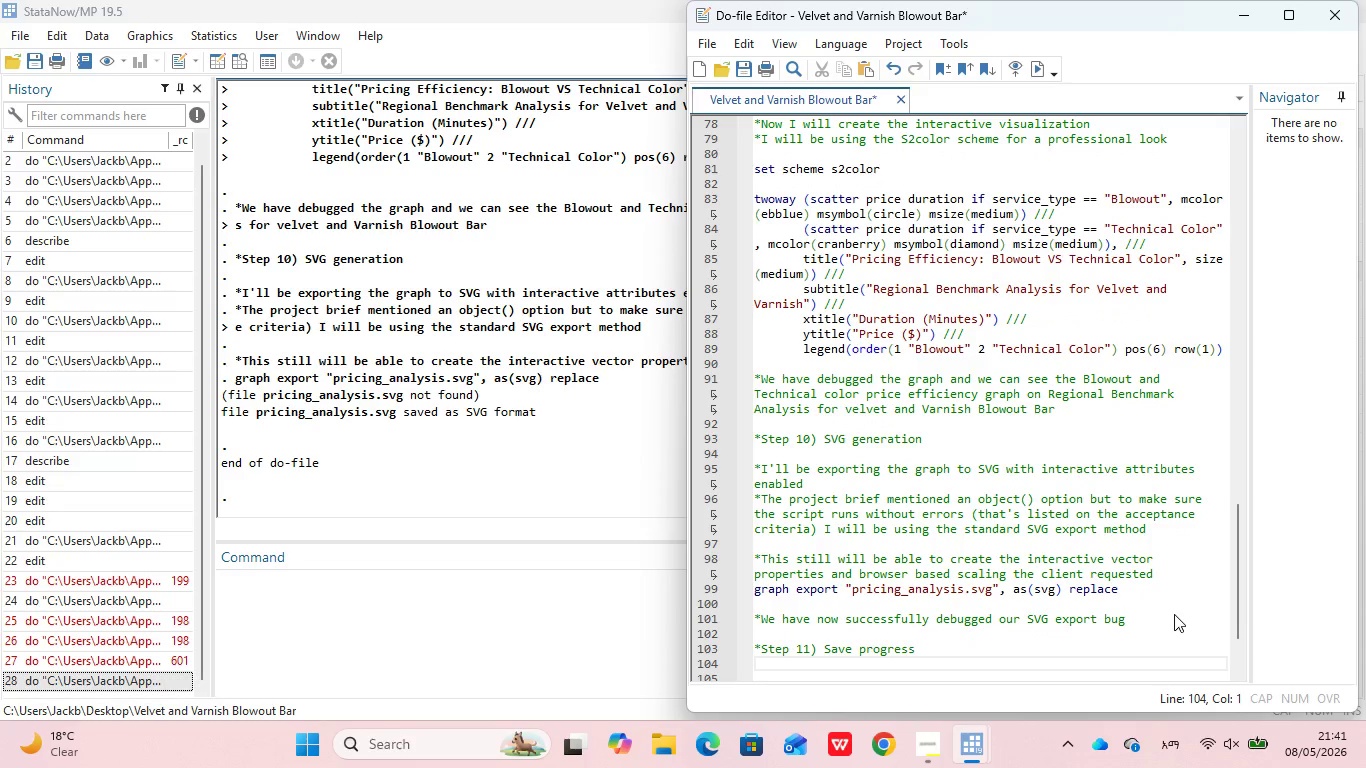 
key(Enter)
 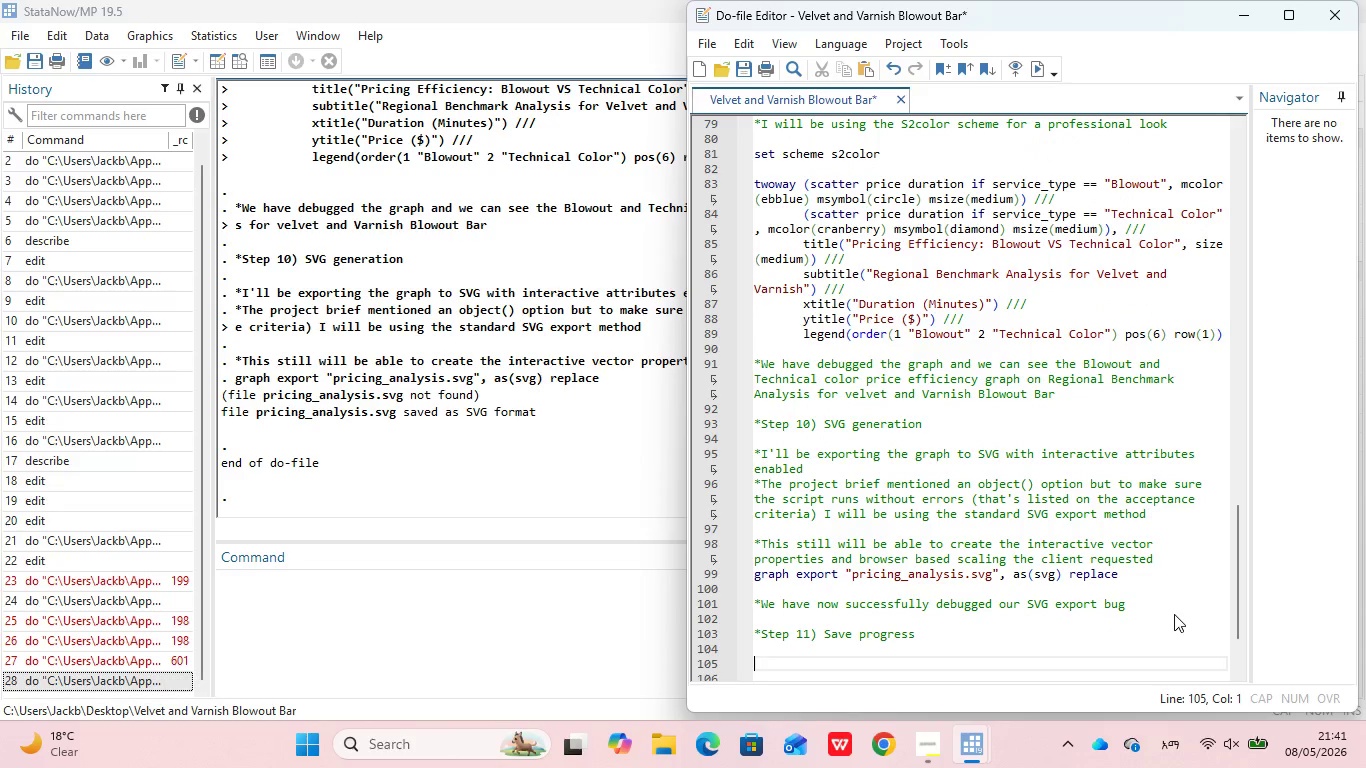 
type(*I will be saving th)
key(Backspace)
key(Backspace)
type(a copy of the cleaned data for a future use)
 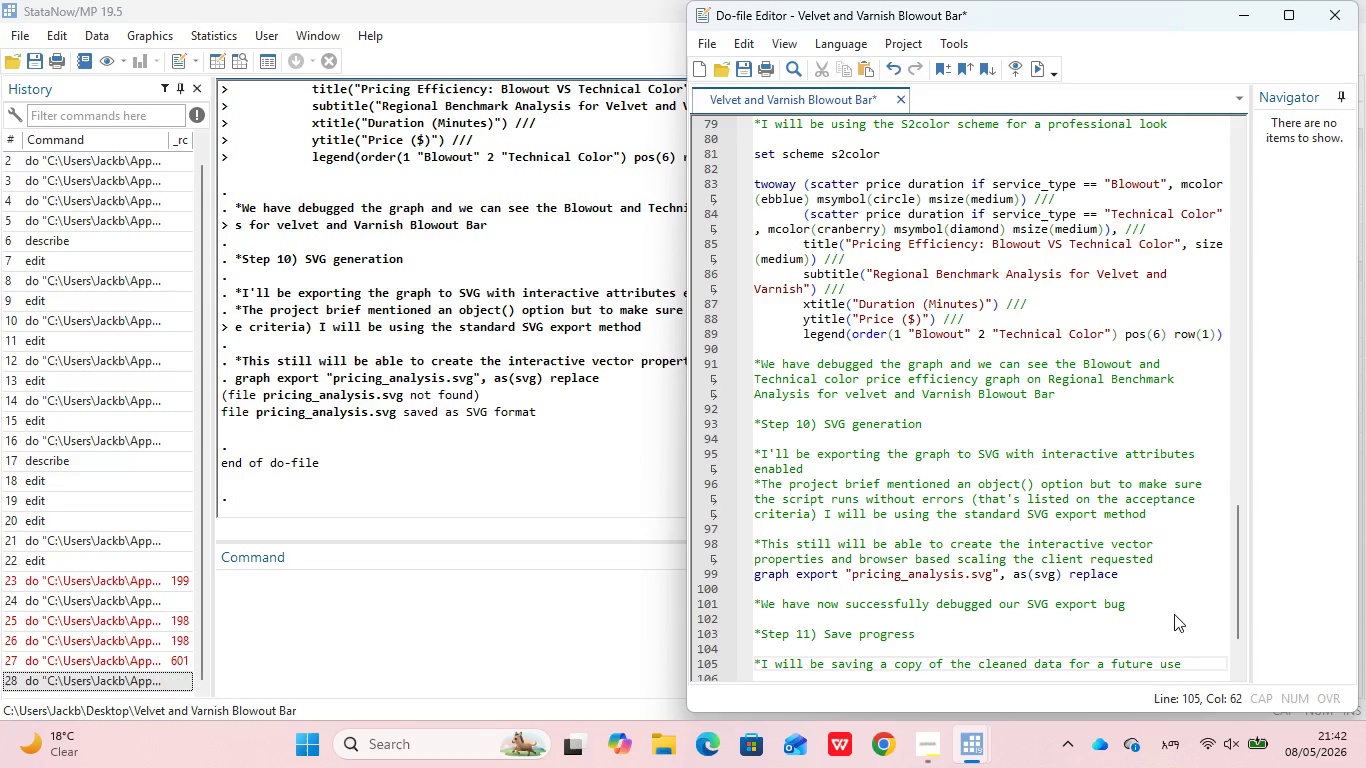 
key(Enter)
 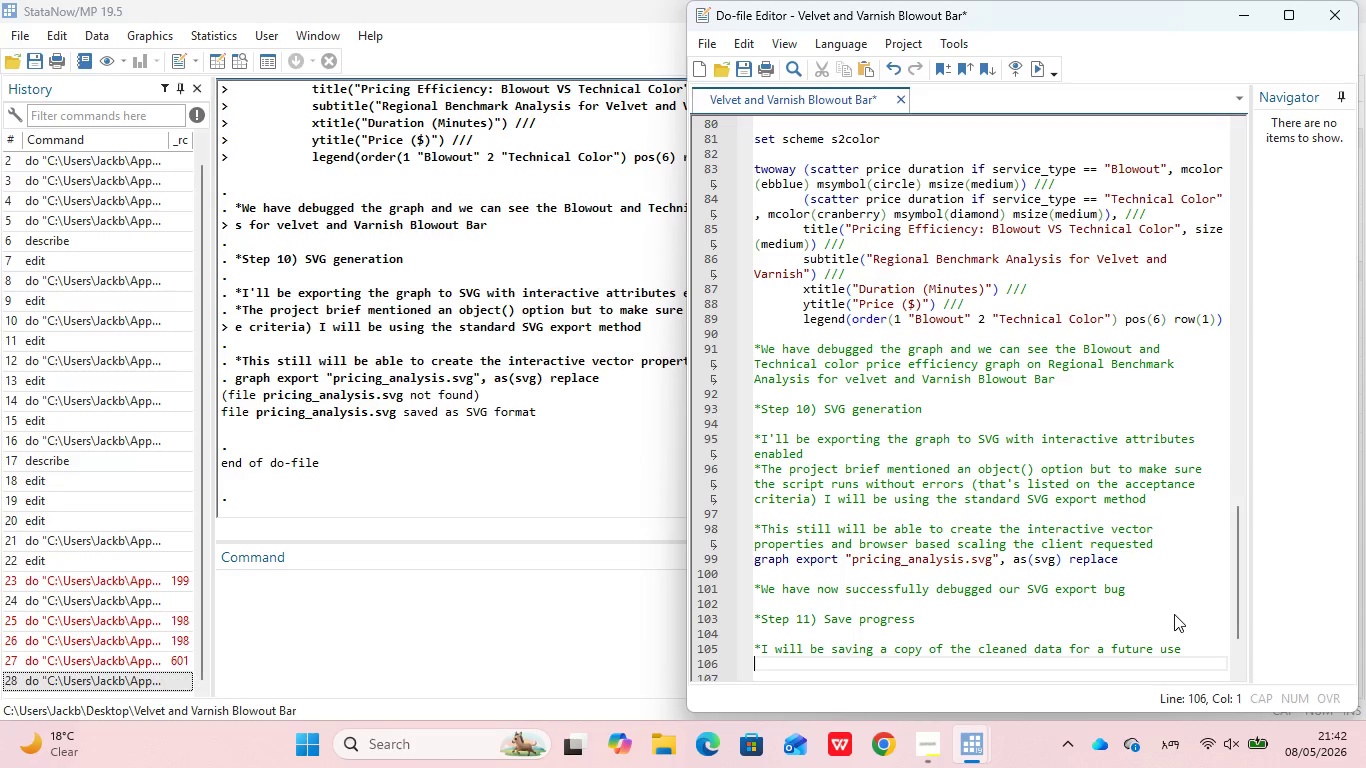 
key(Space)
 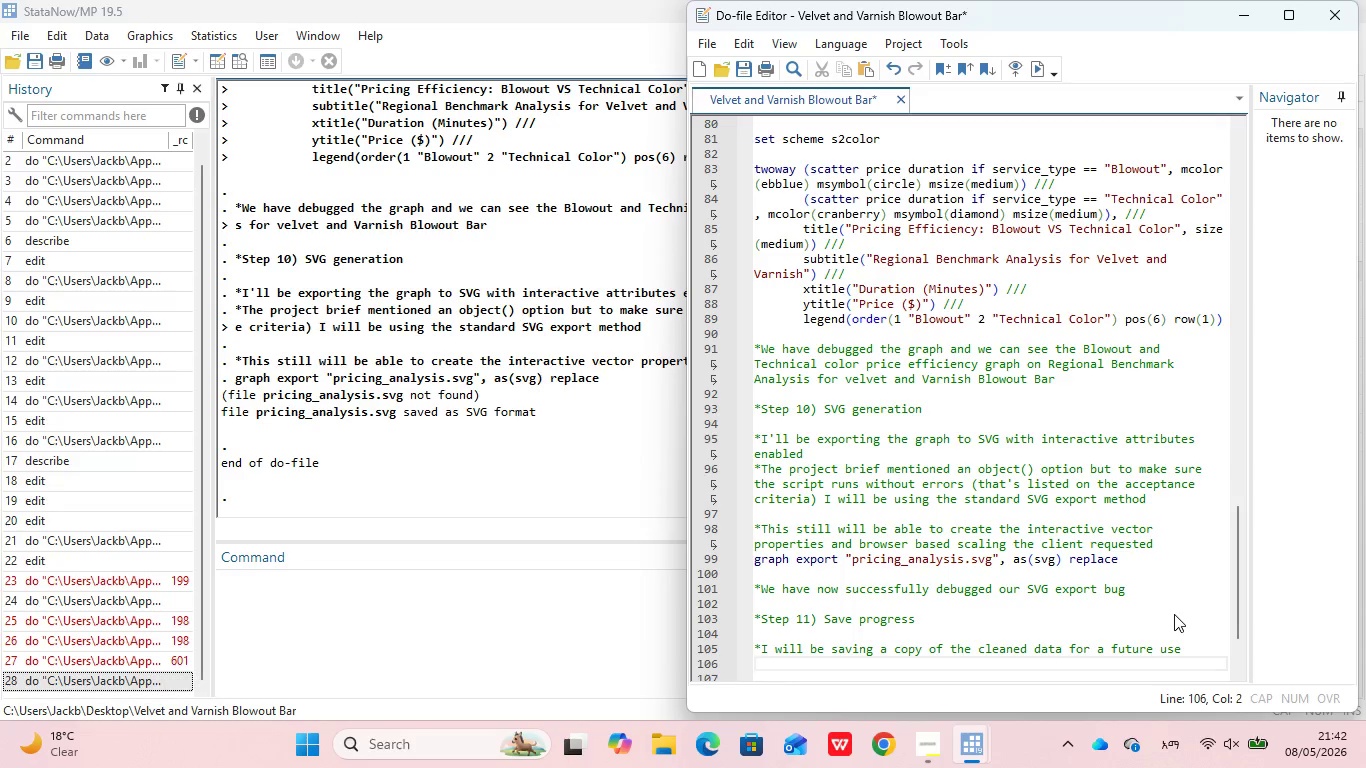 
key(Backspace)
 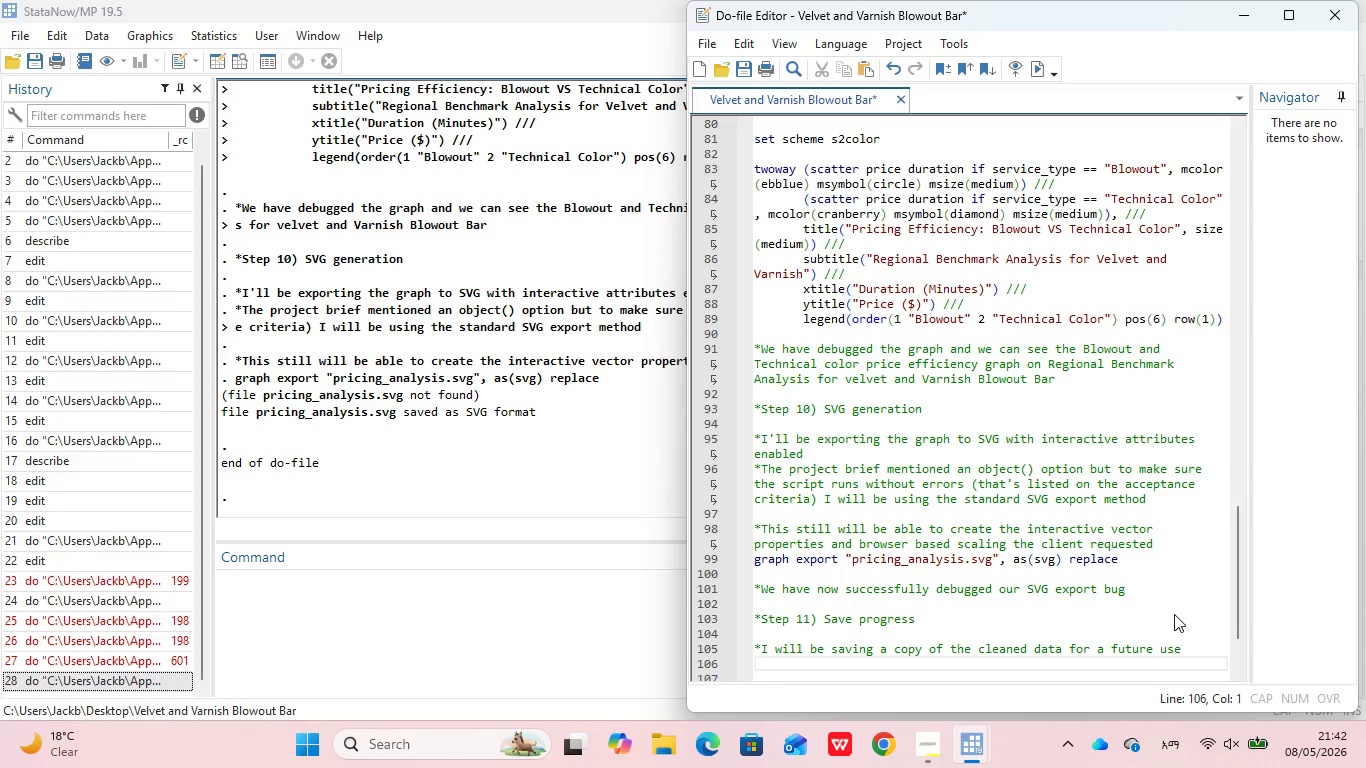 
key(Enter)
 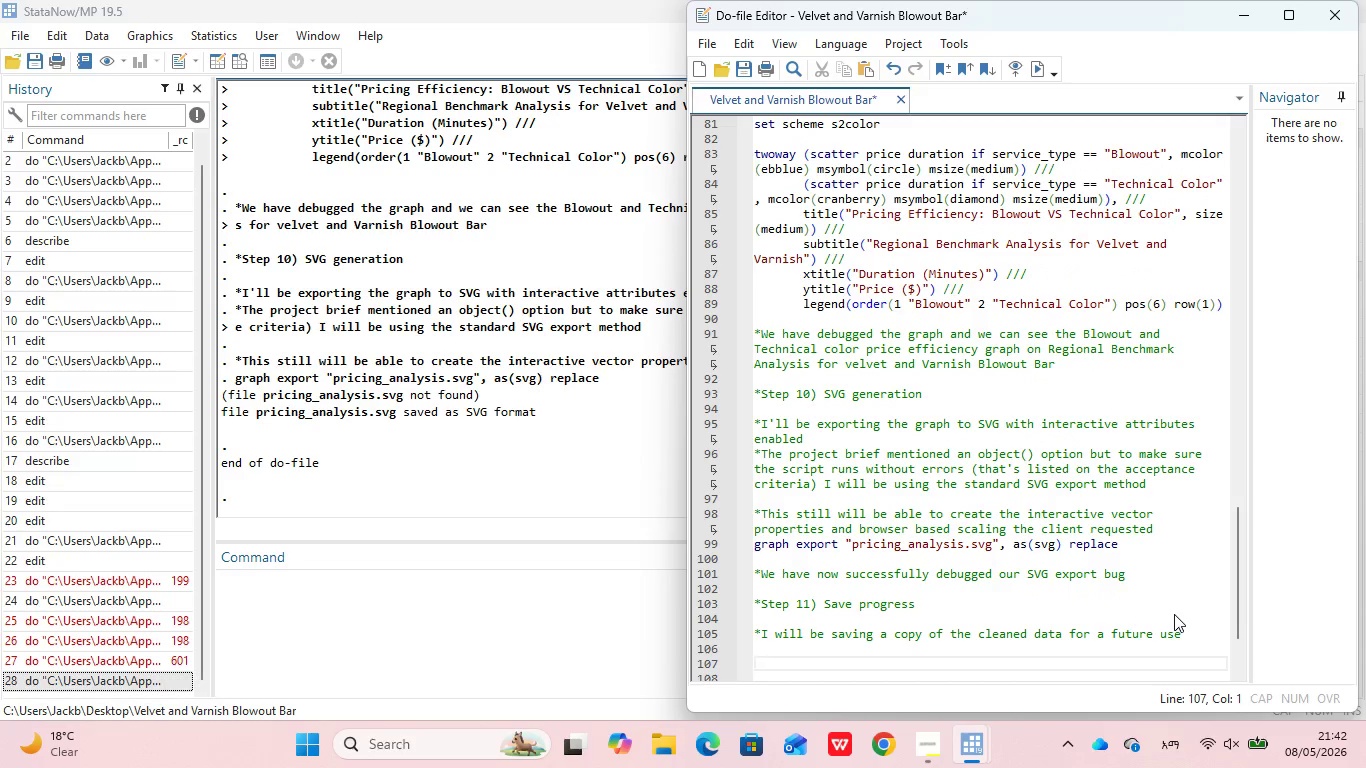 
type(save "Cleaned_salon_data.dta)
 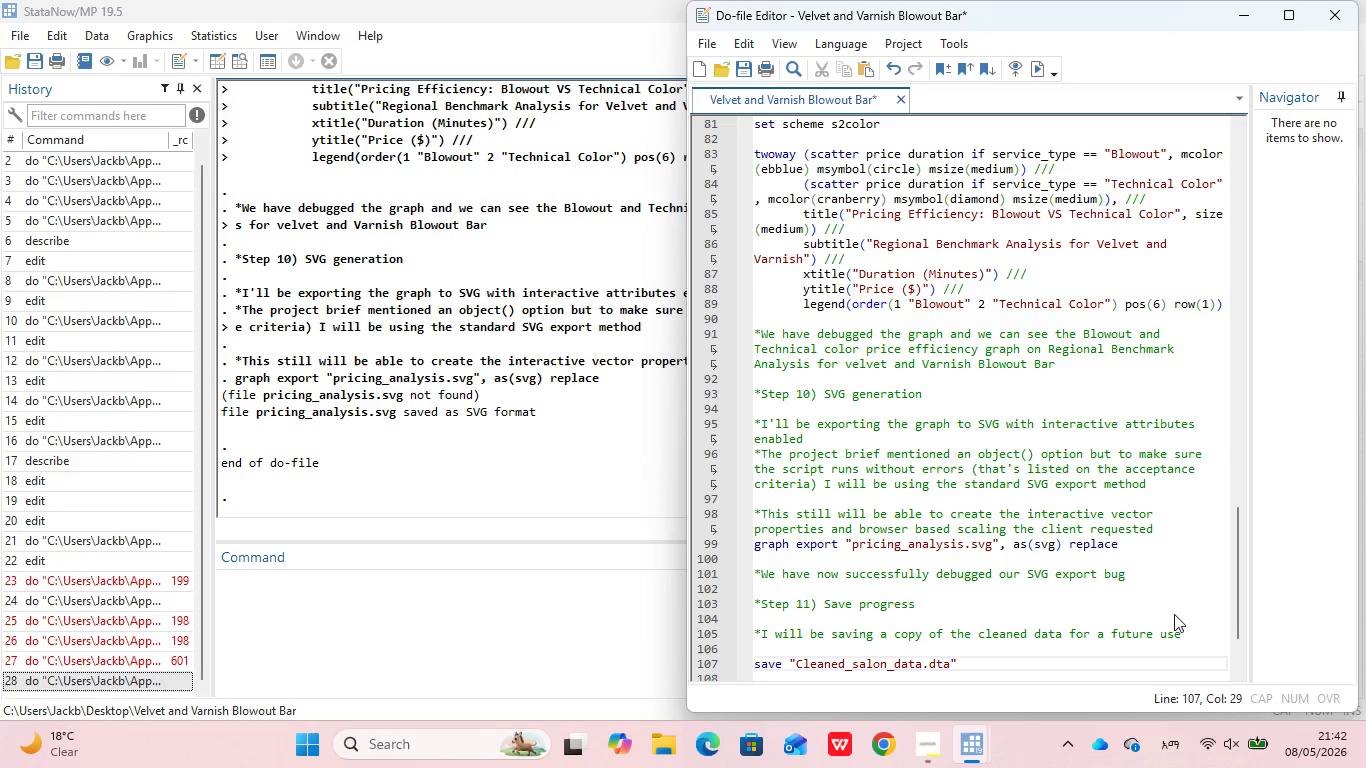 
key(ArrowRight)
 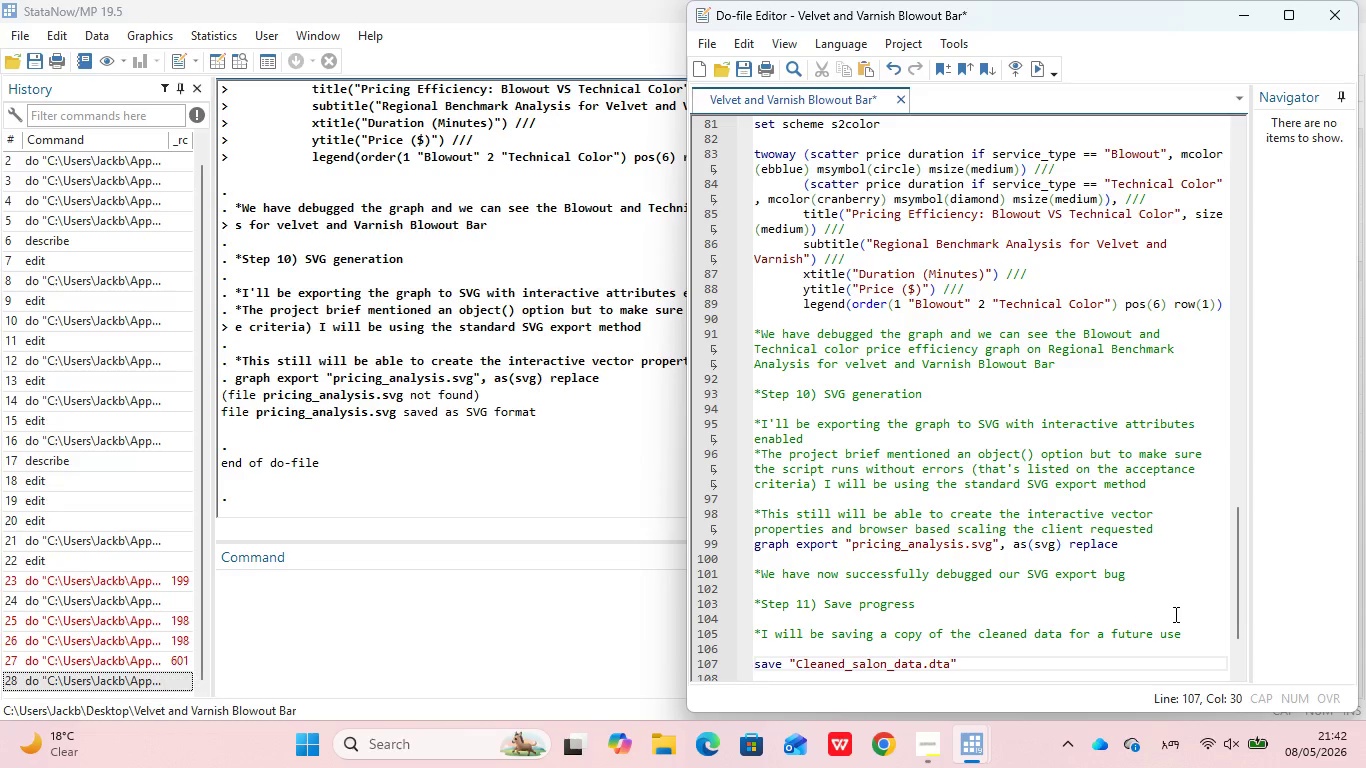 
type(, replace)
 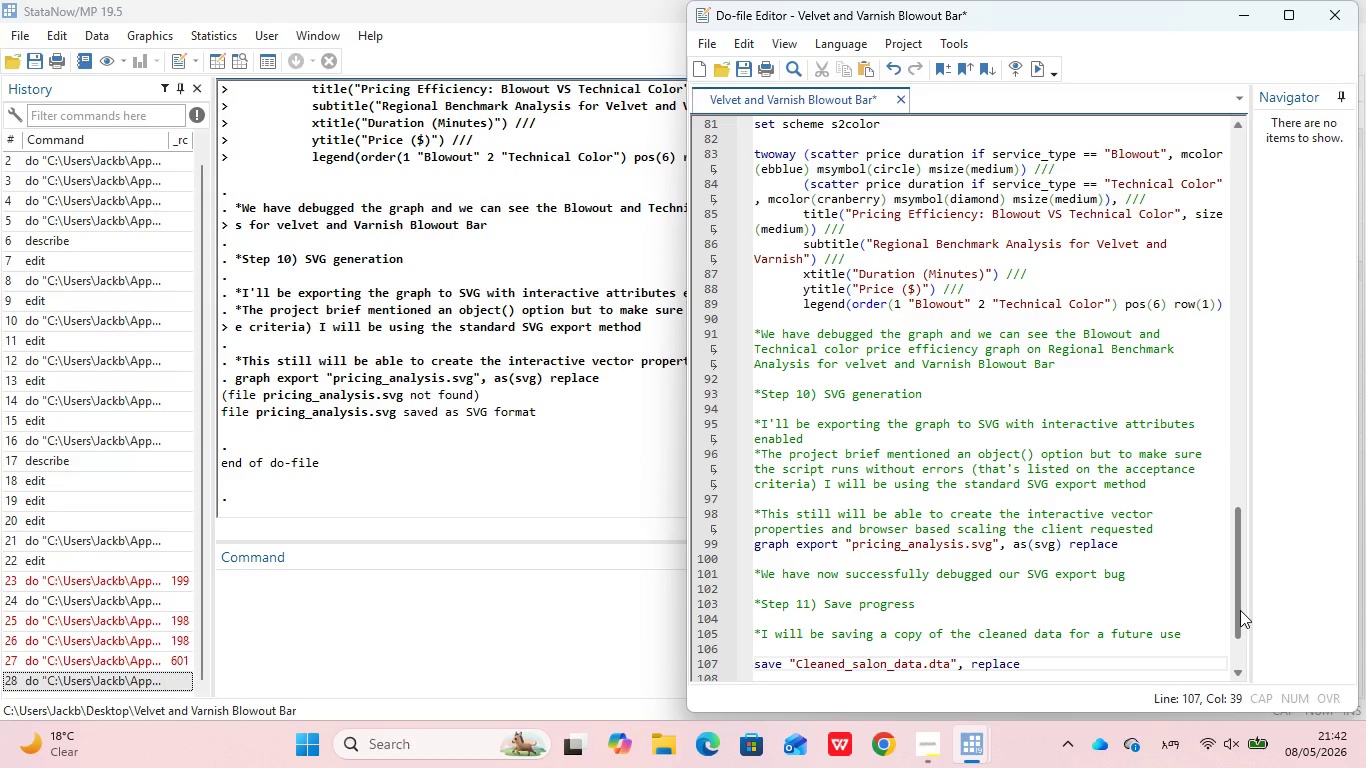 
key(Enter)
 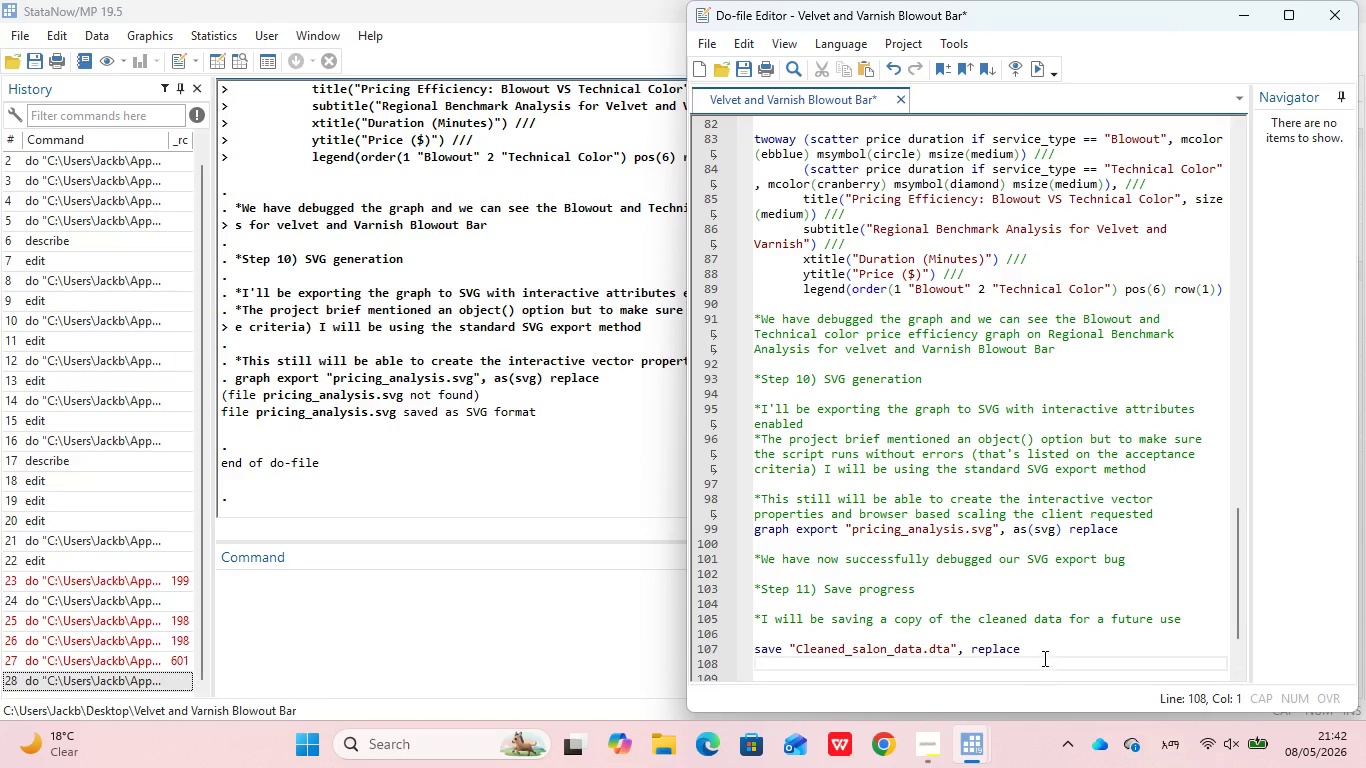 
left_click_drag(start_coordinate=[1044, 657], to_coordinate=[874, 629])
 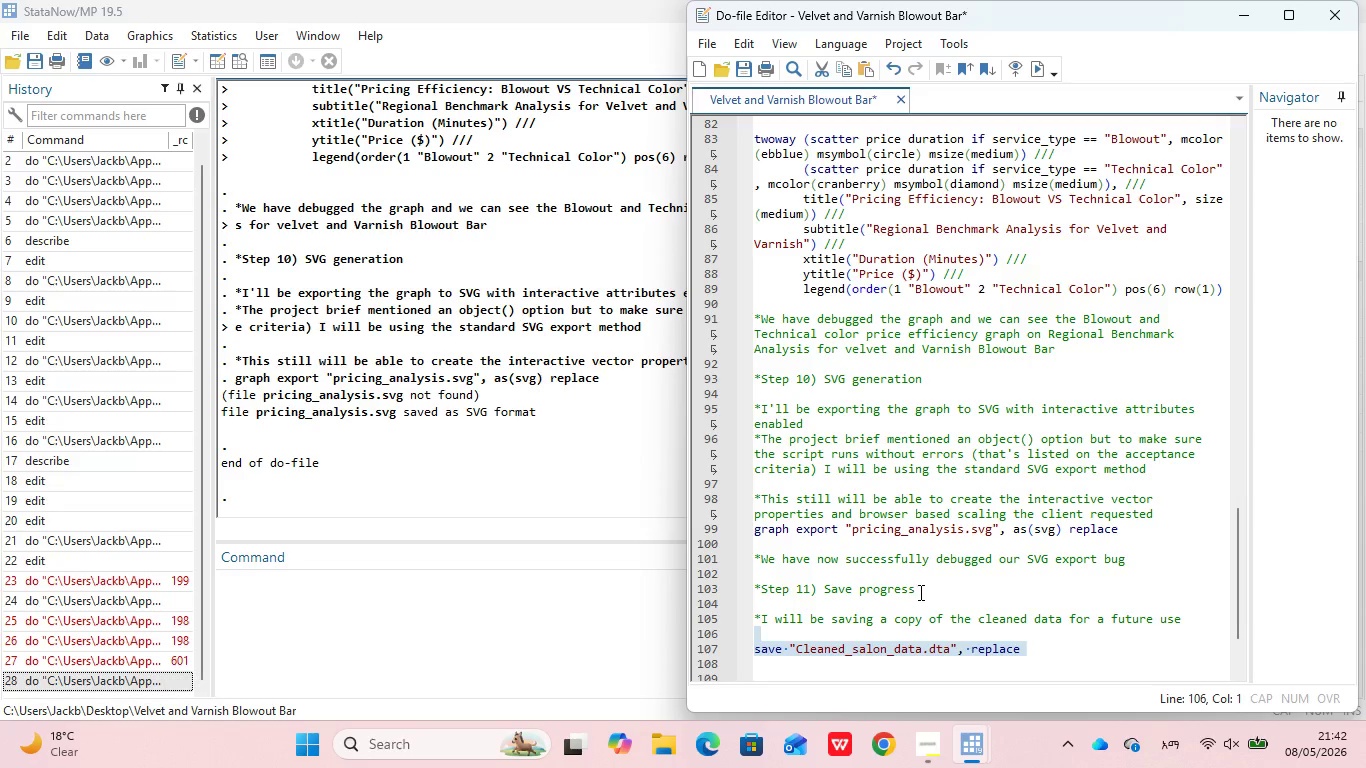 
left_click([919, 592])
 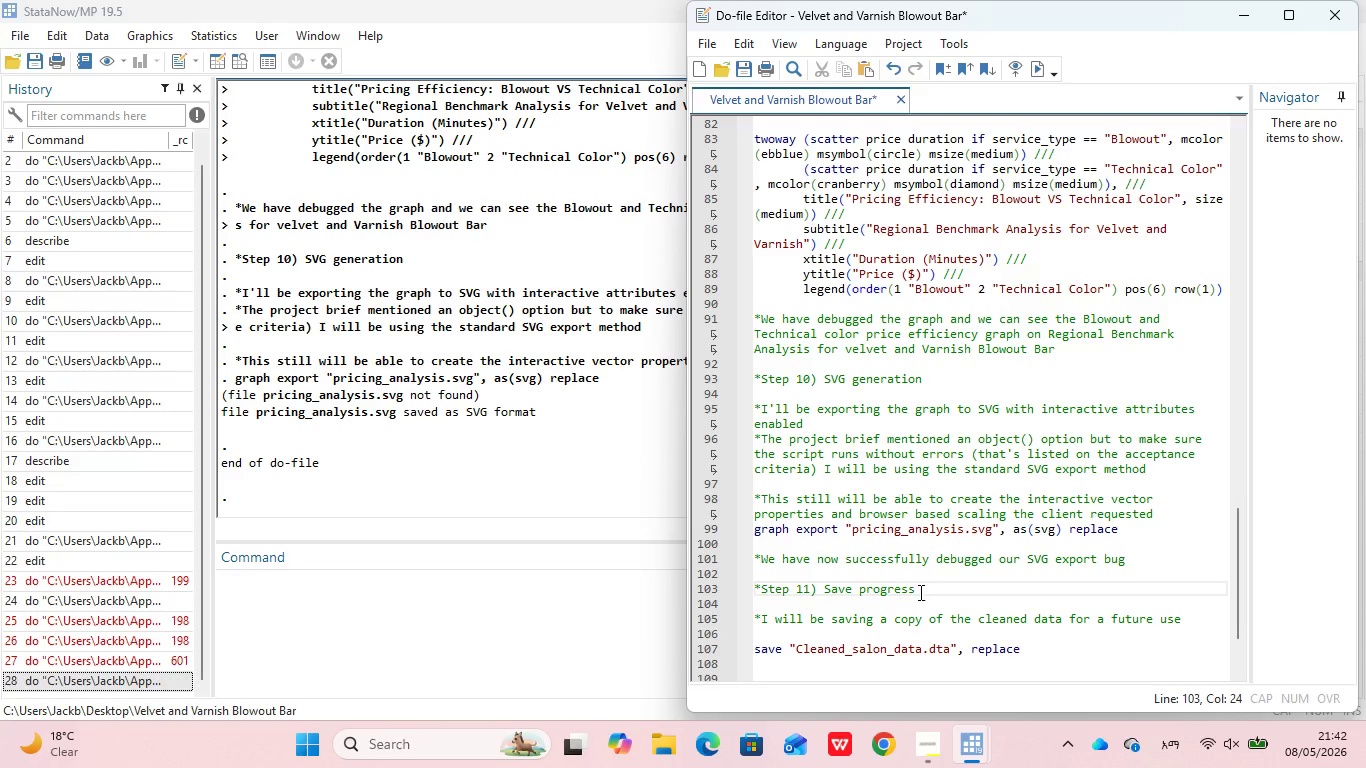 
key(Backspace)
key(Backspace)
key(Backspace)
key(Backspace)
key(Backspace)
key(Backspace)
key(Backspace)
key(Backspace)
type(Output in )
key(Backspace)
key(Backspace)
key(Backspace)
type(in Clen)
key(Backspace)
type(an way)
 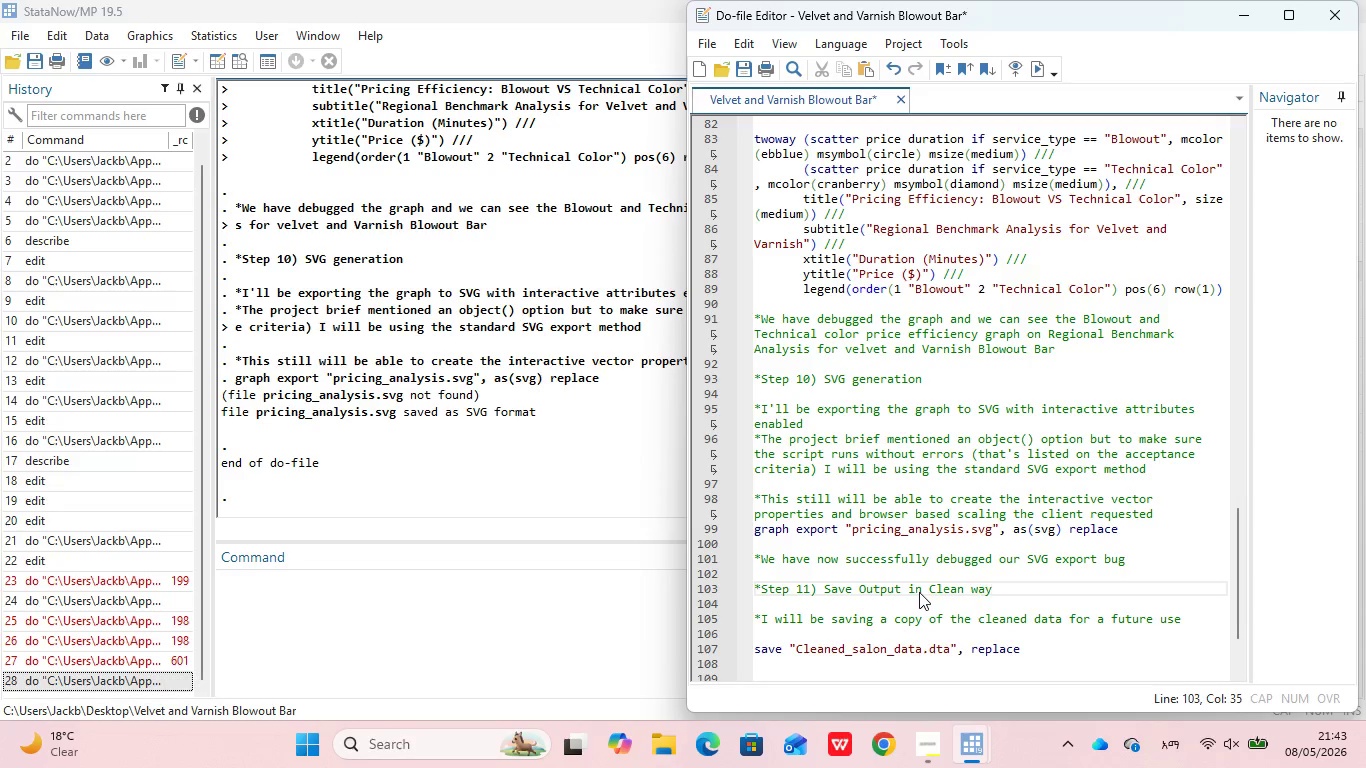 
key(ArrowLeft)
 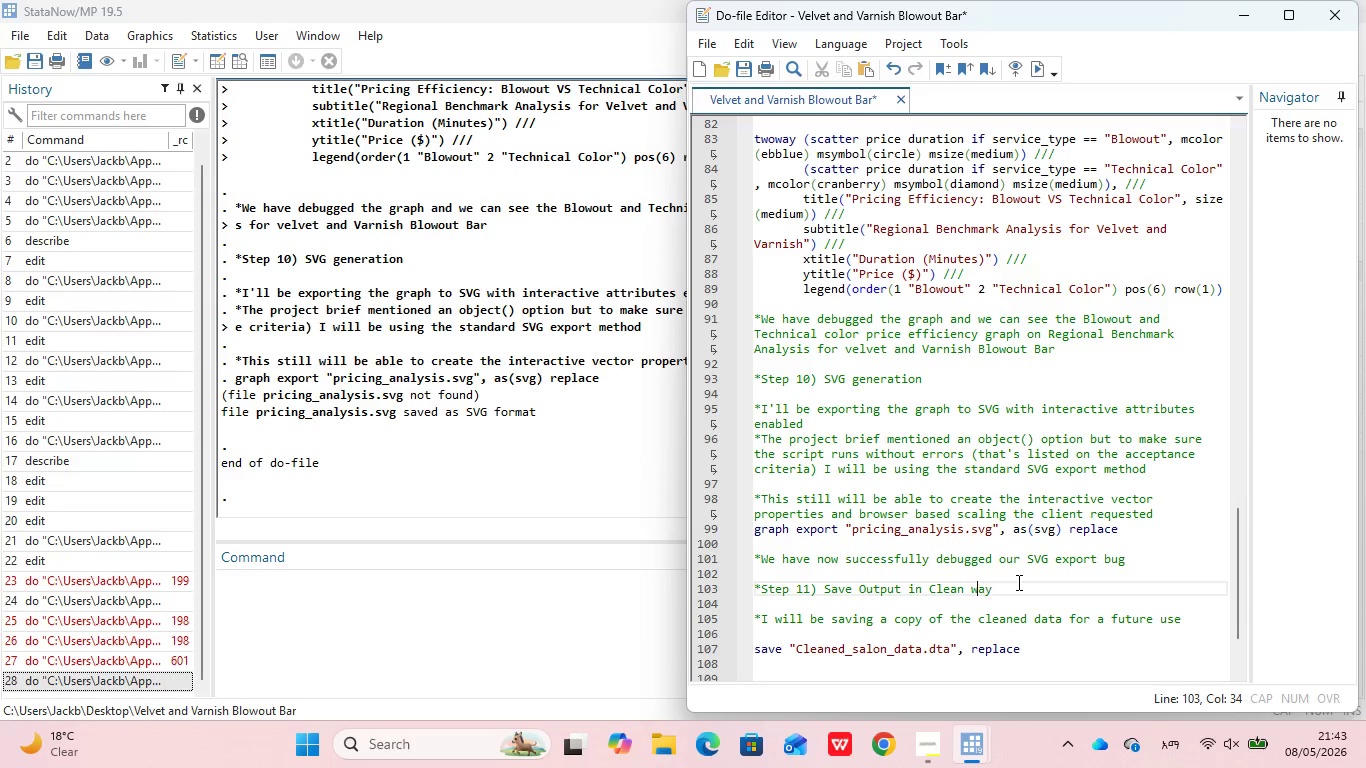 
key(ArrowLeft)
 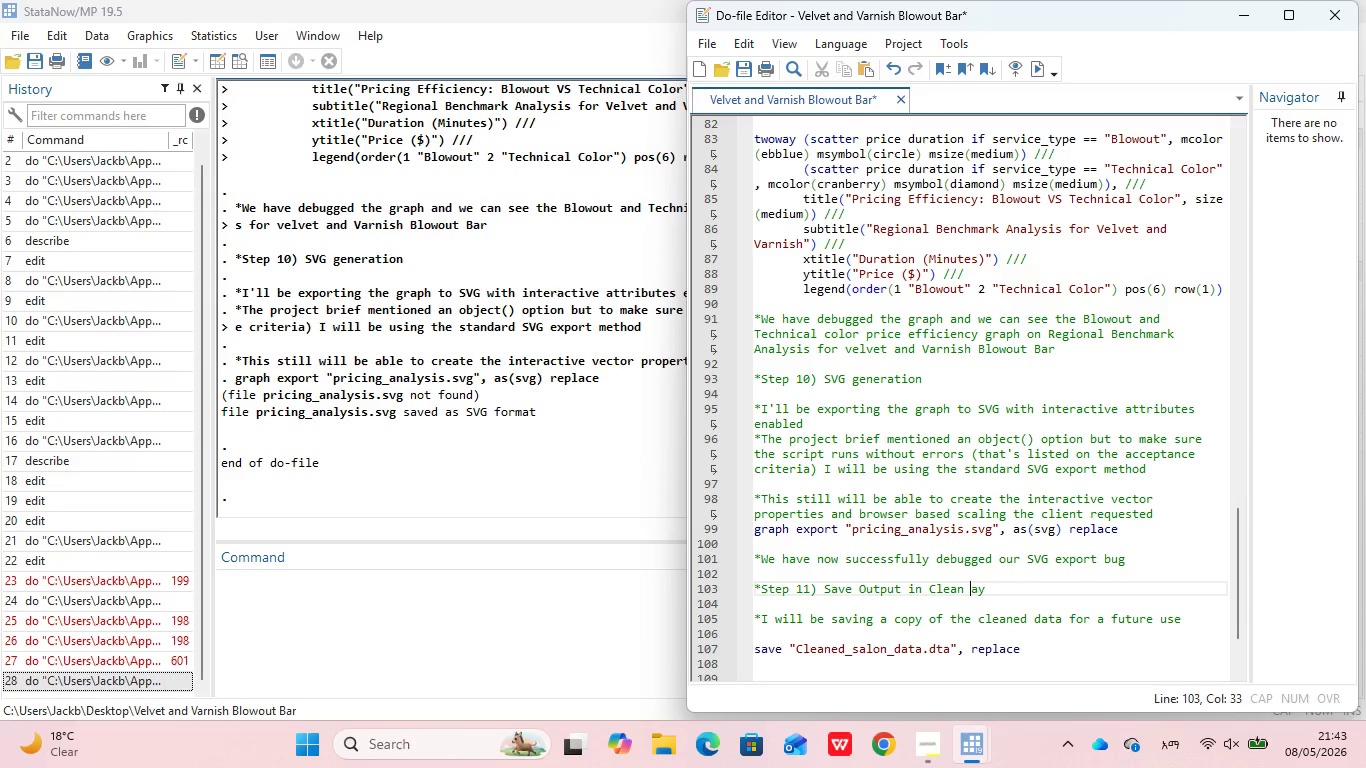 
key(Backspace)
 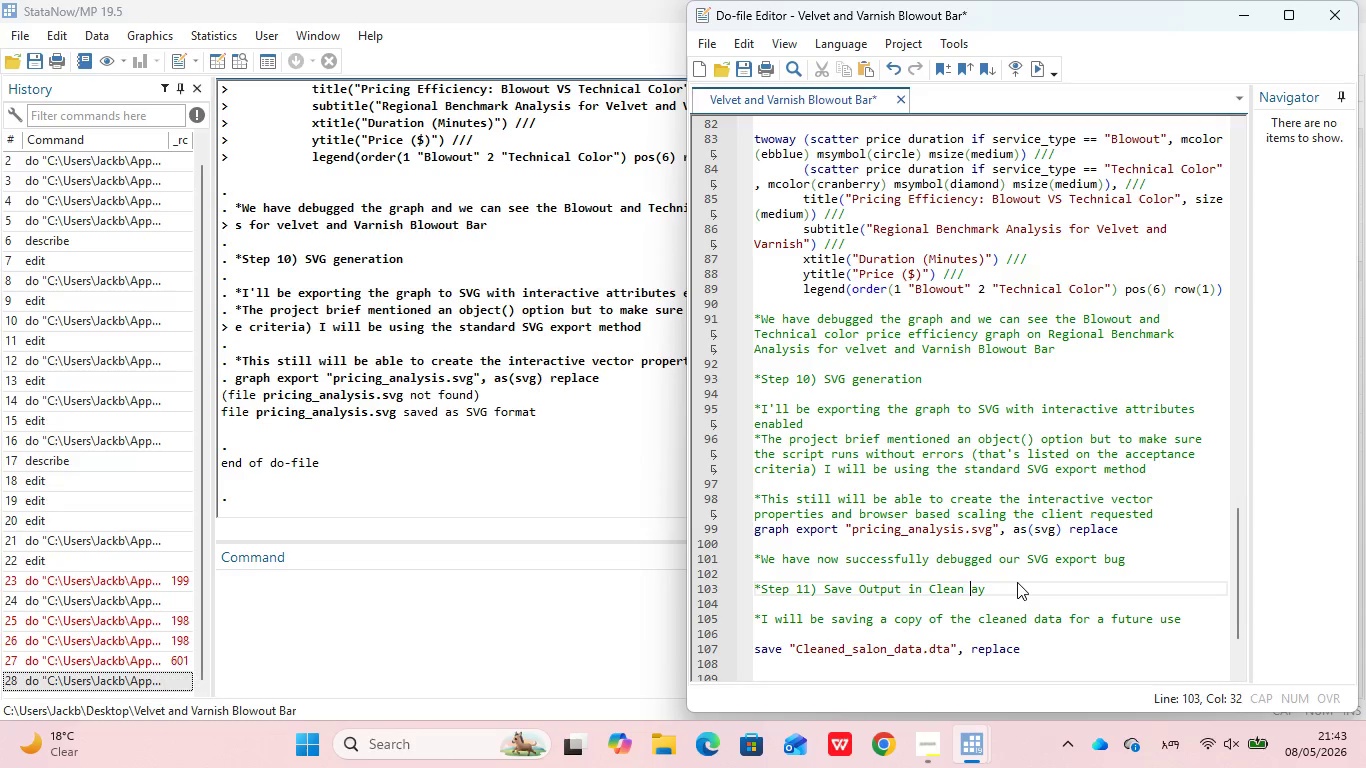 
key(Shift+W)
 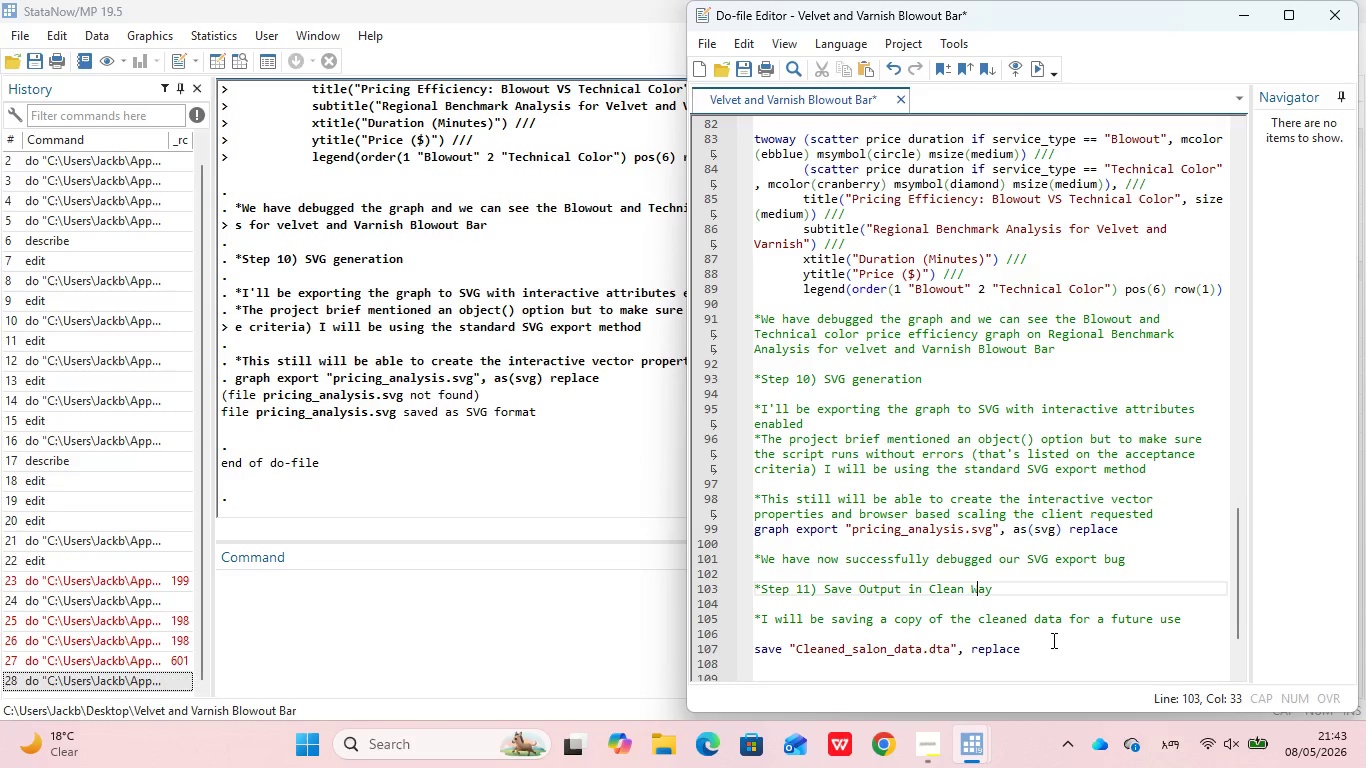 
left_click([1047, 645])
 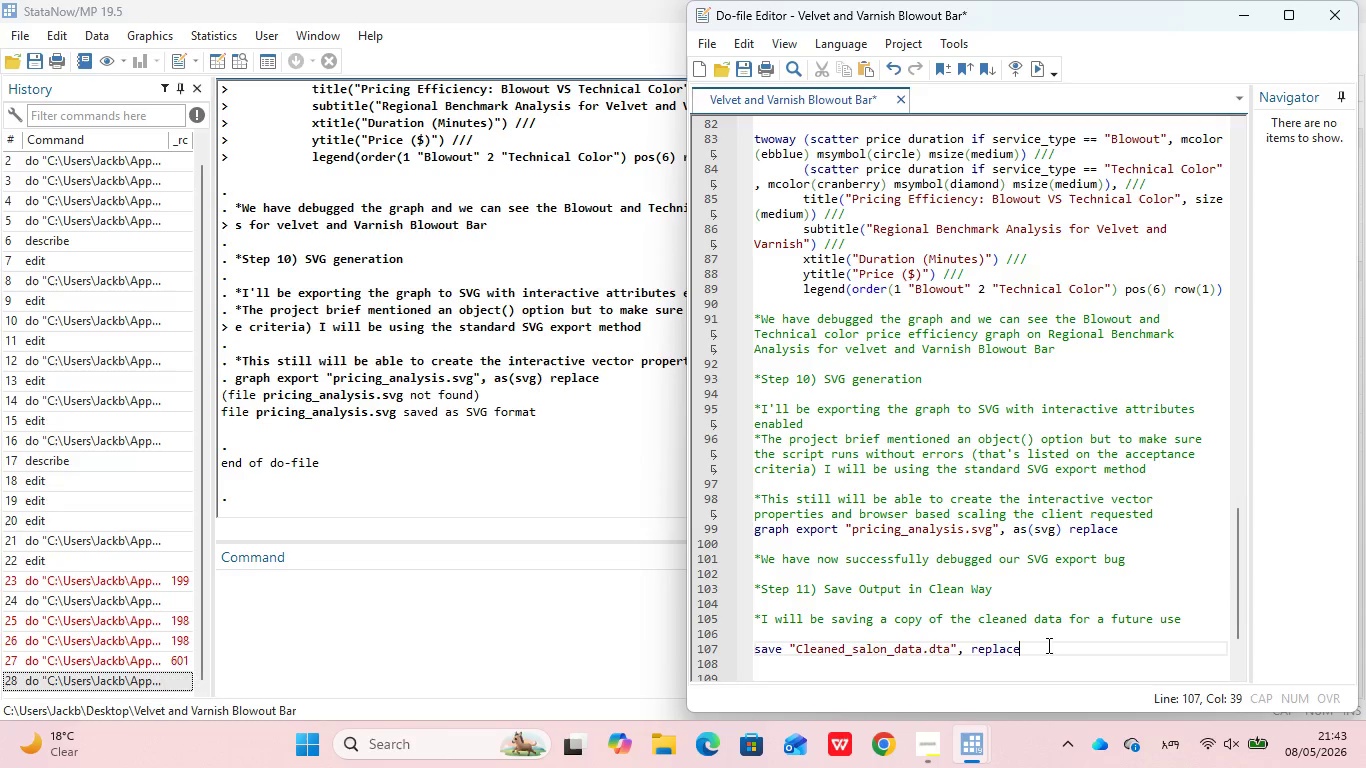 
left_click_drag(start_coordinate=[1047, 645], to_coordinate=[738, 583])
 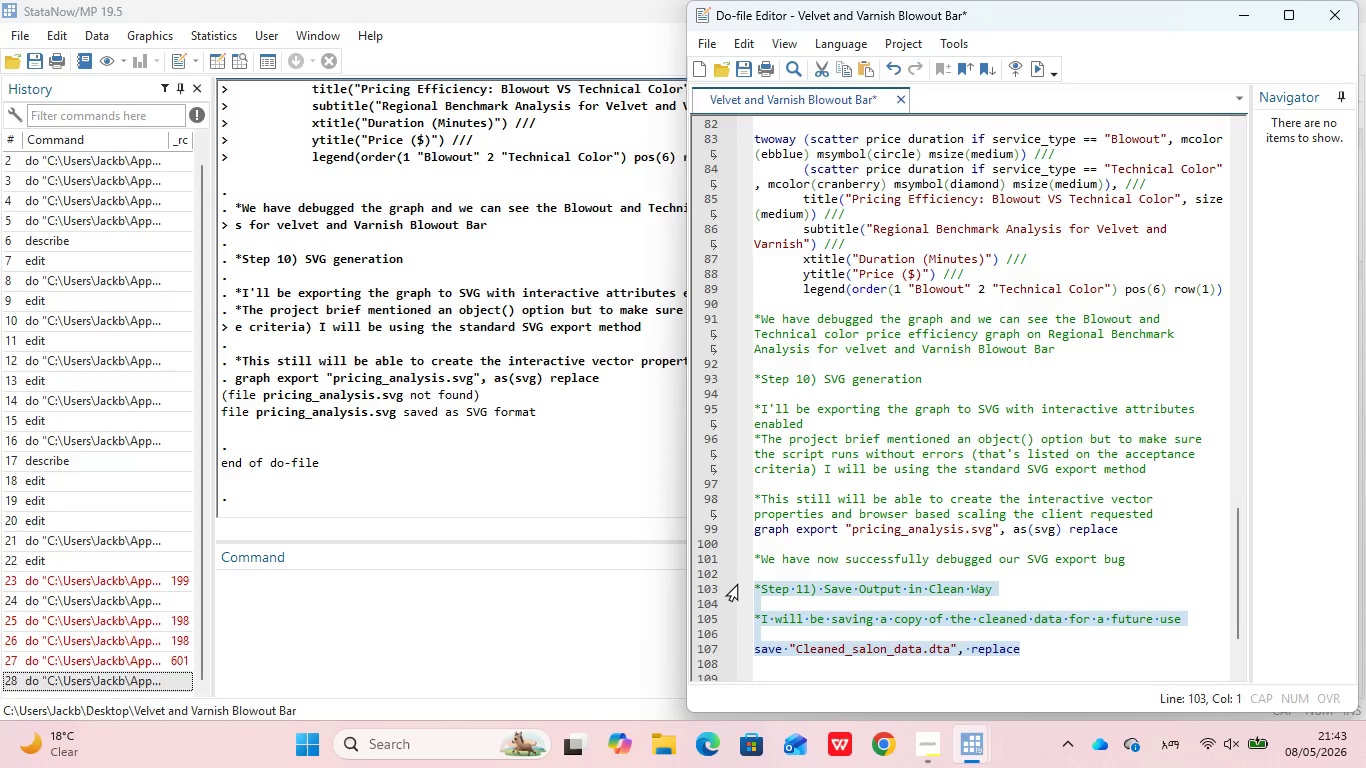 
key(Control+D)
 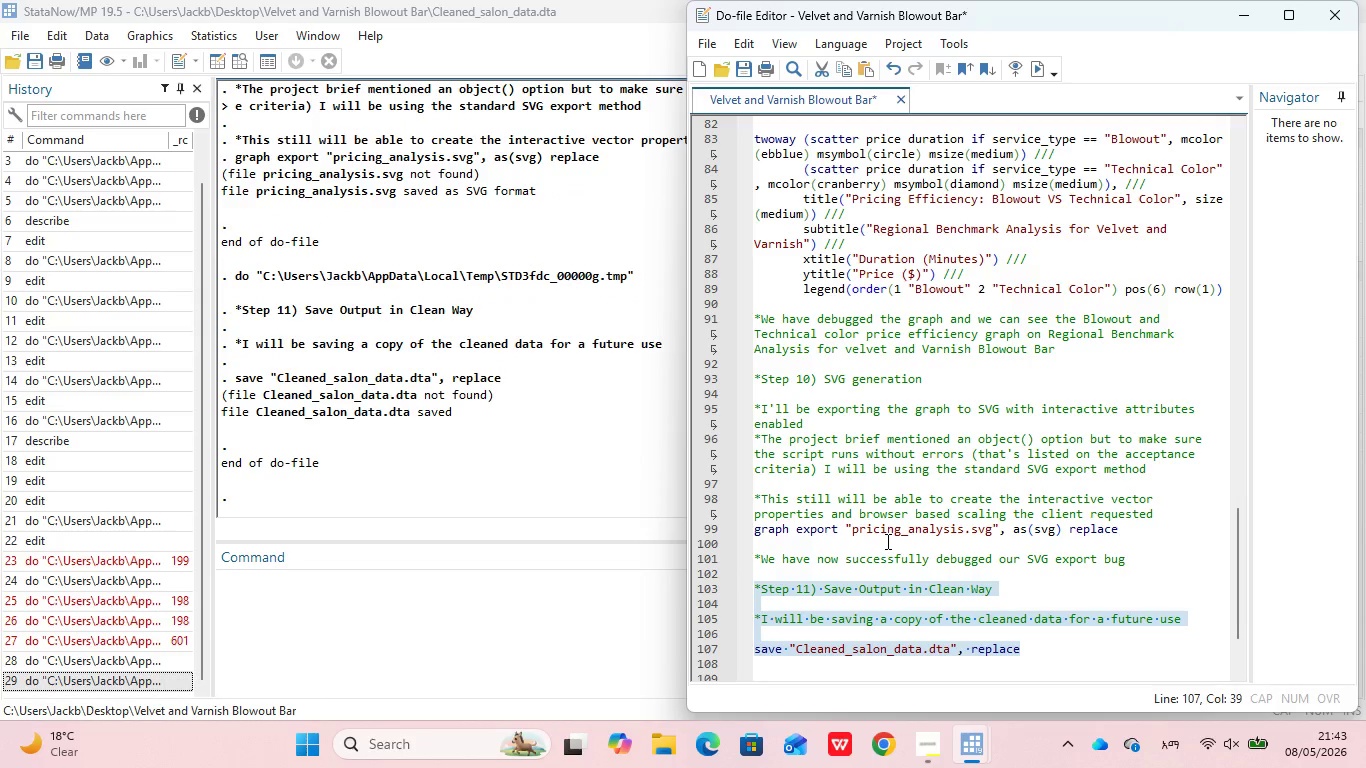 
wait(12.97)
 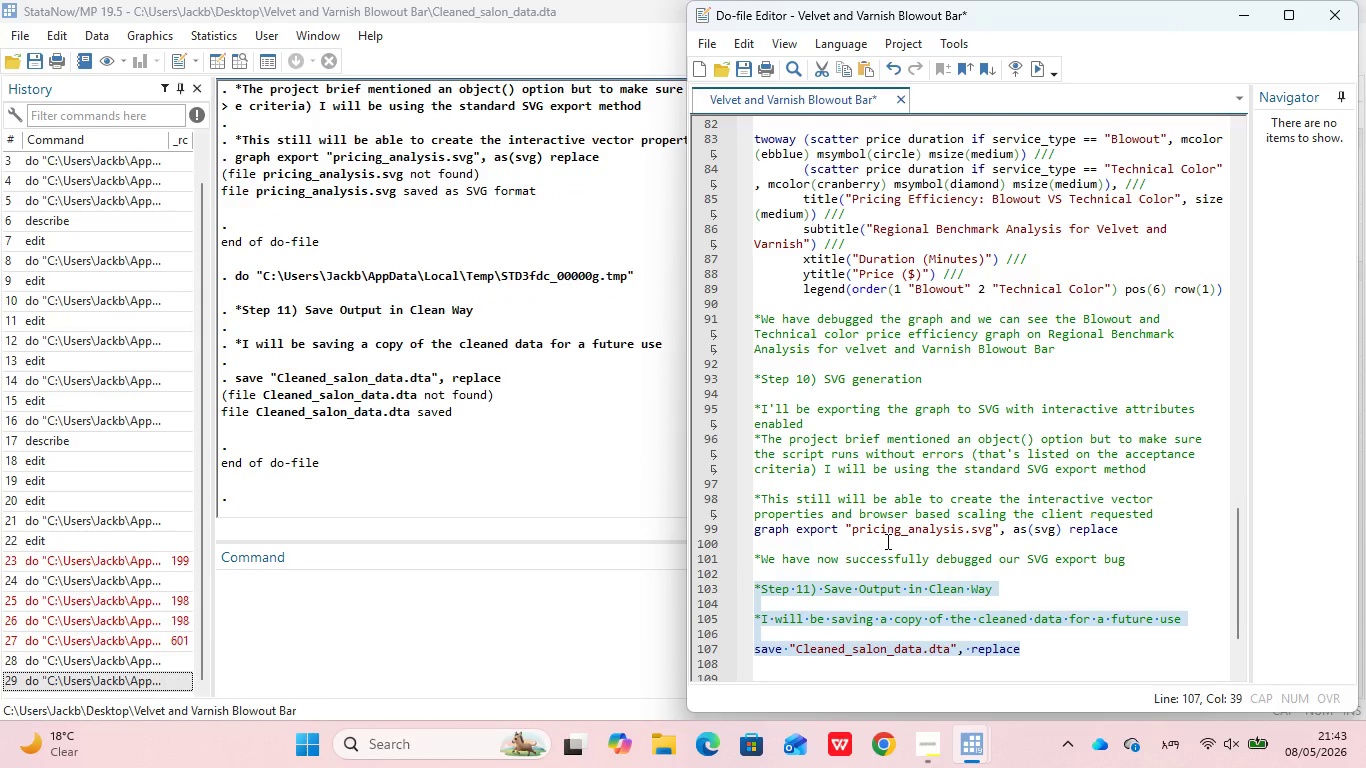 
left_click([1041, 645])
 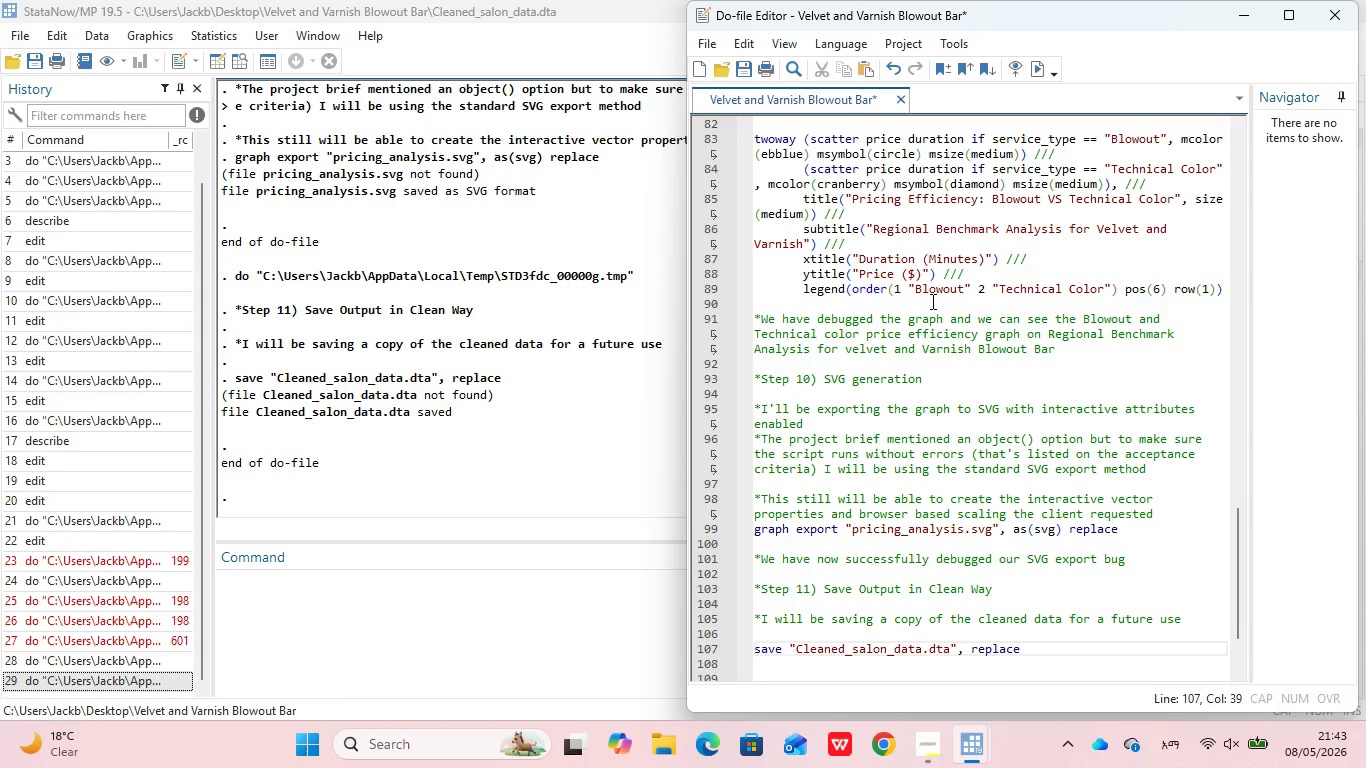 
left_click([957, 339])
 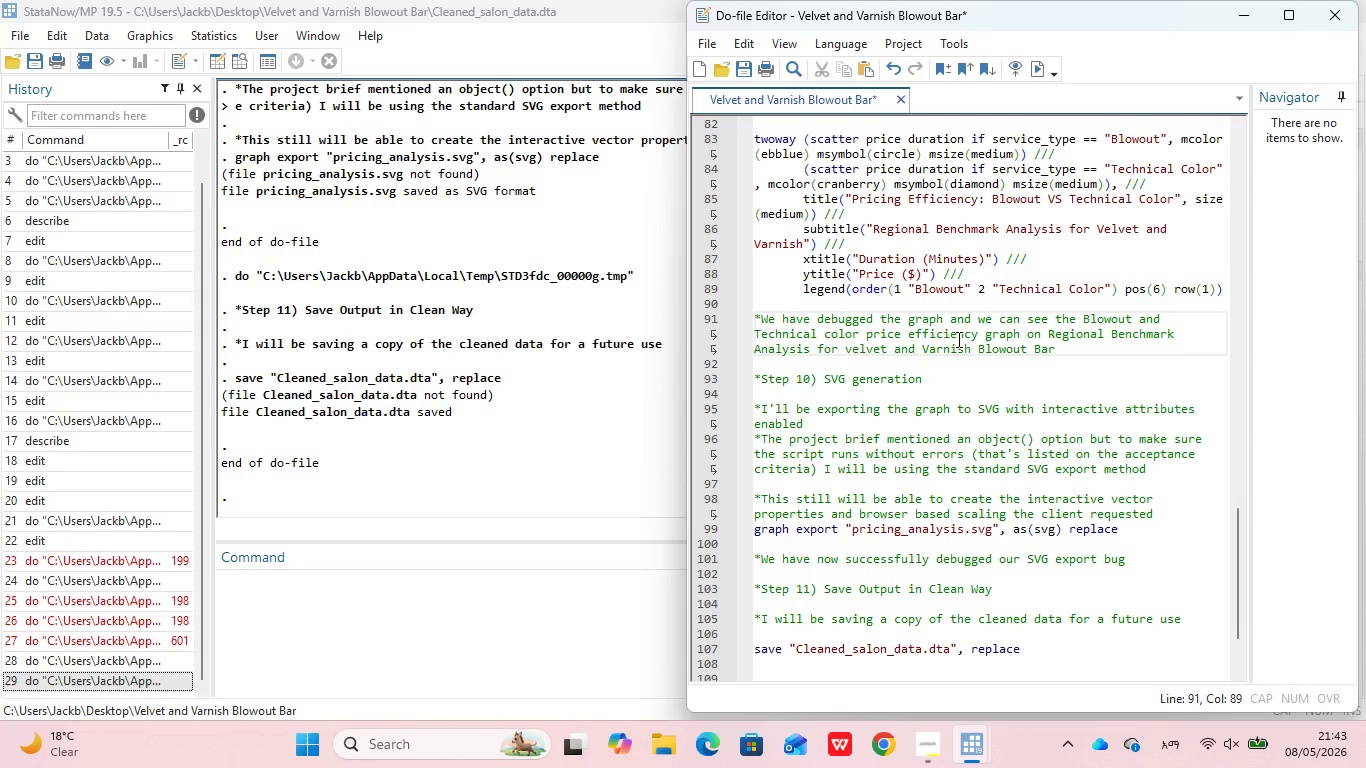 
hold_key(key=ControlLeft, duration=1.97)
 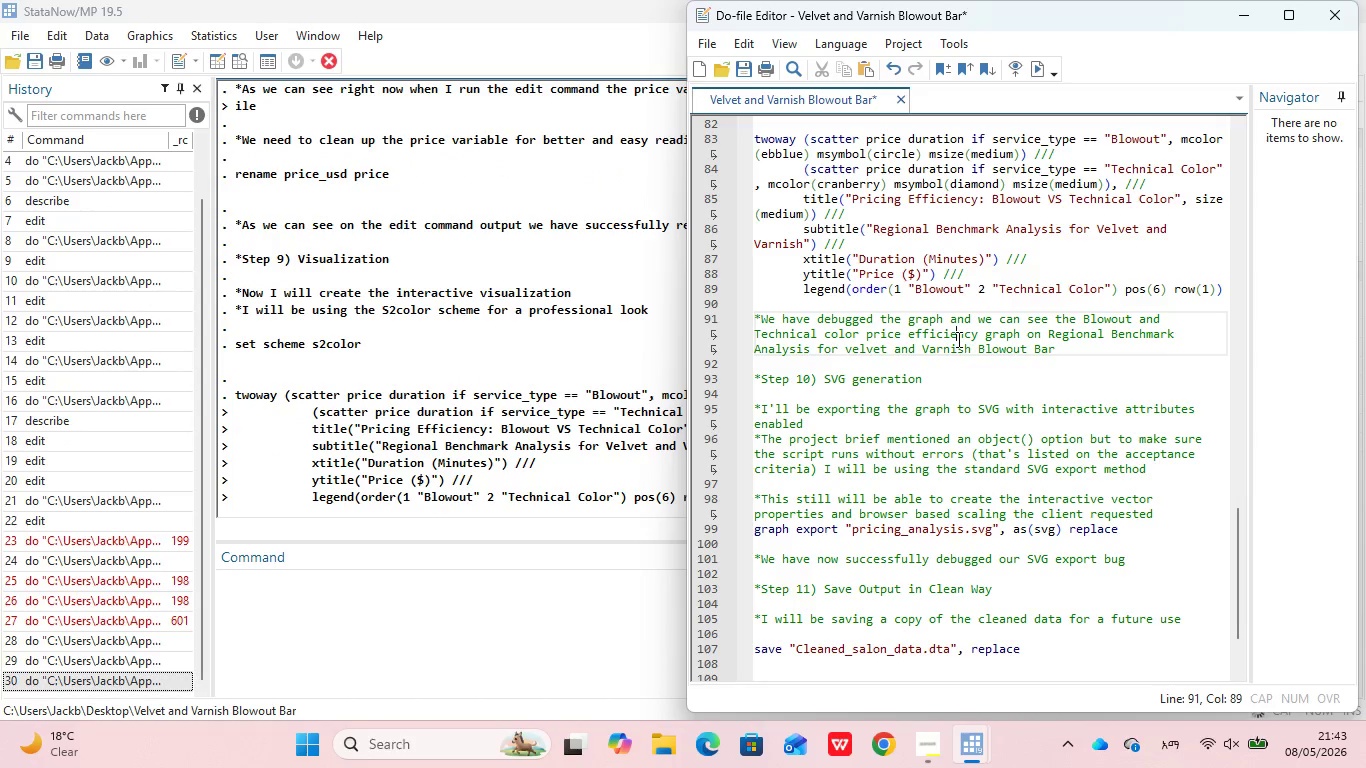 